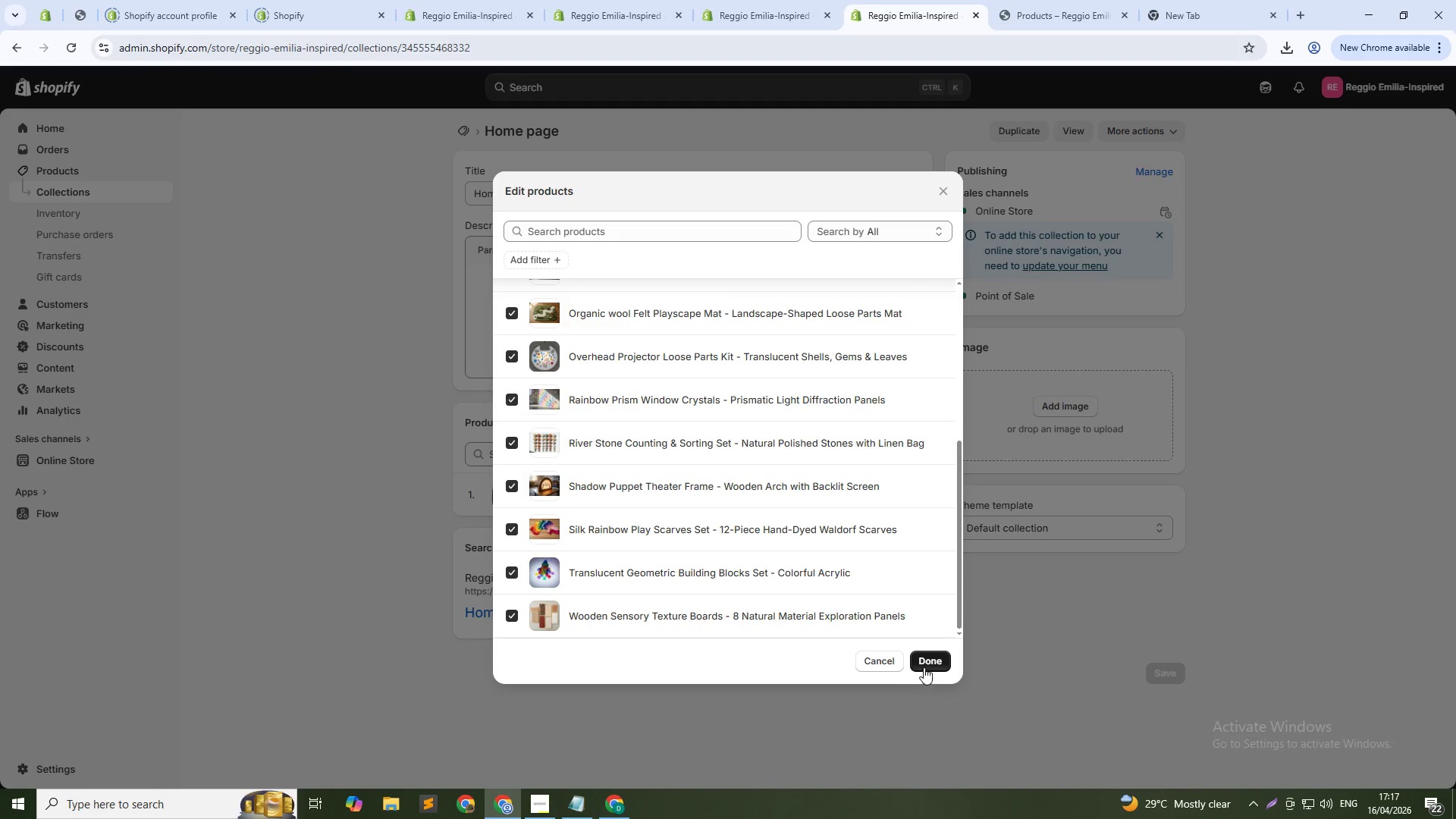 
left_click([924, 663])
 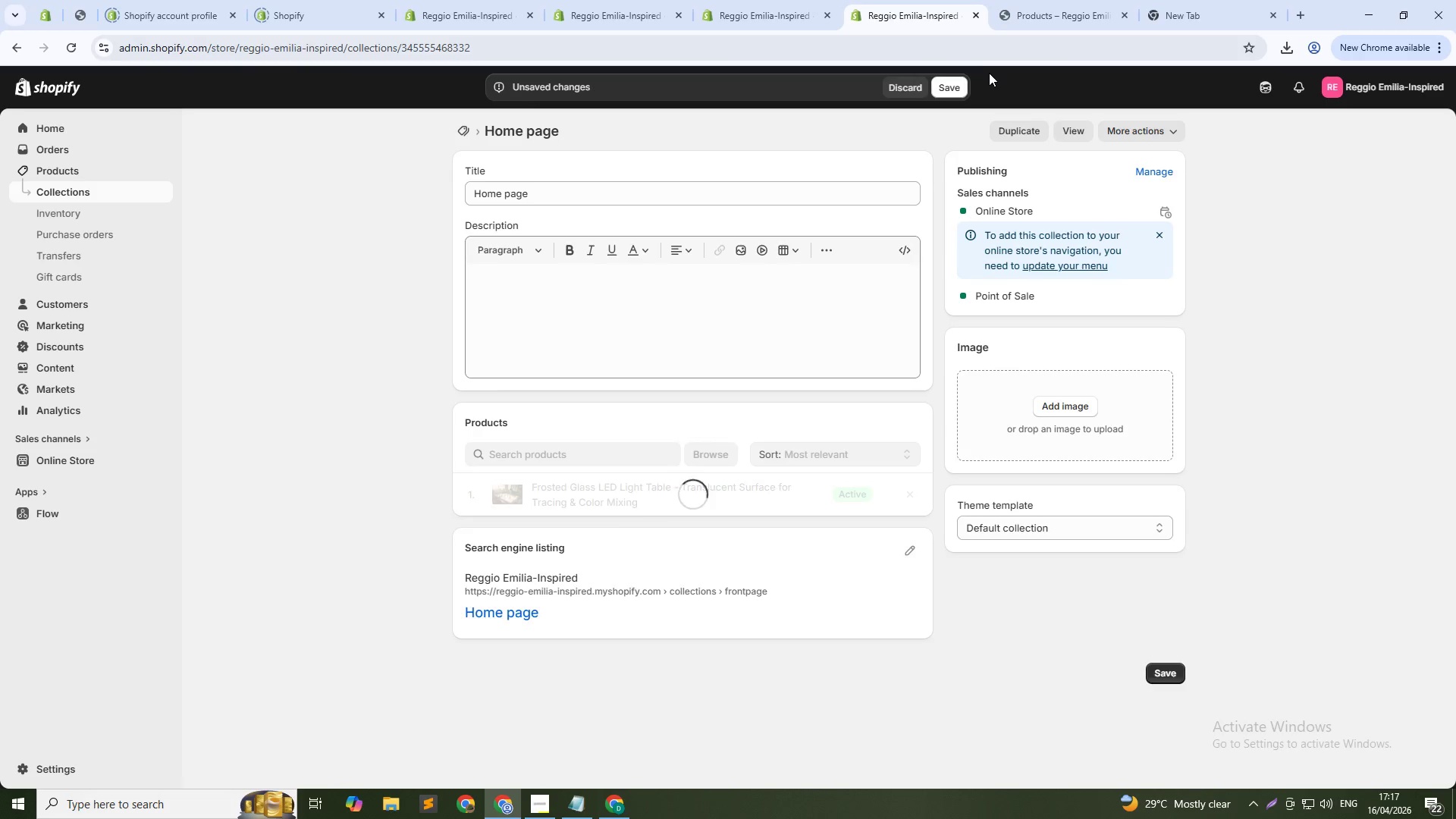 
left_click([948, 88])
 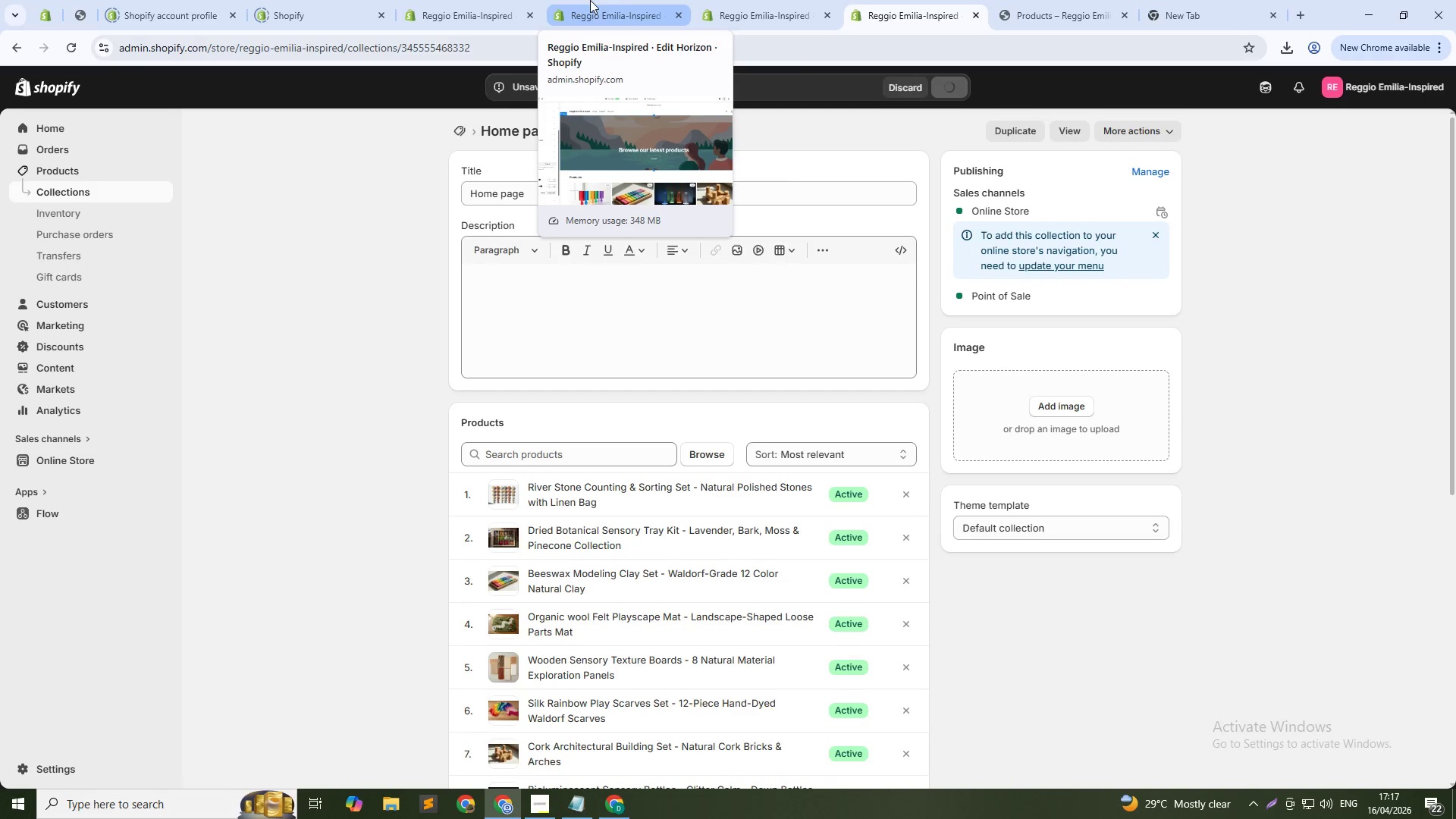 
left_click([590, 0])
 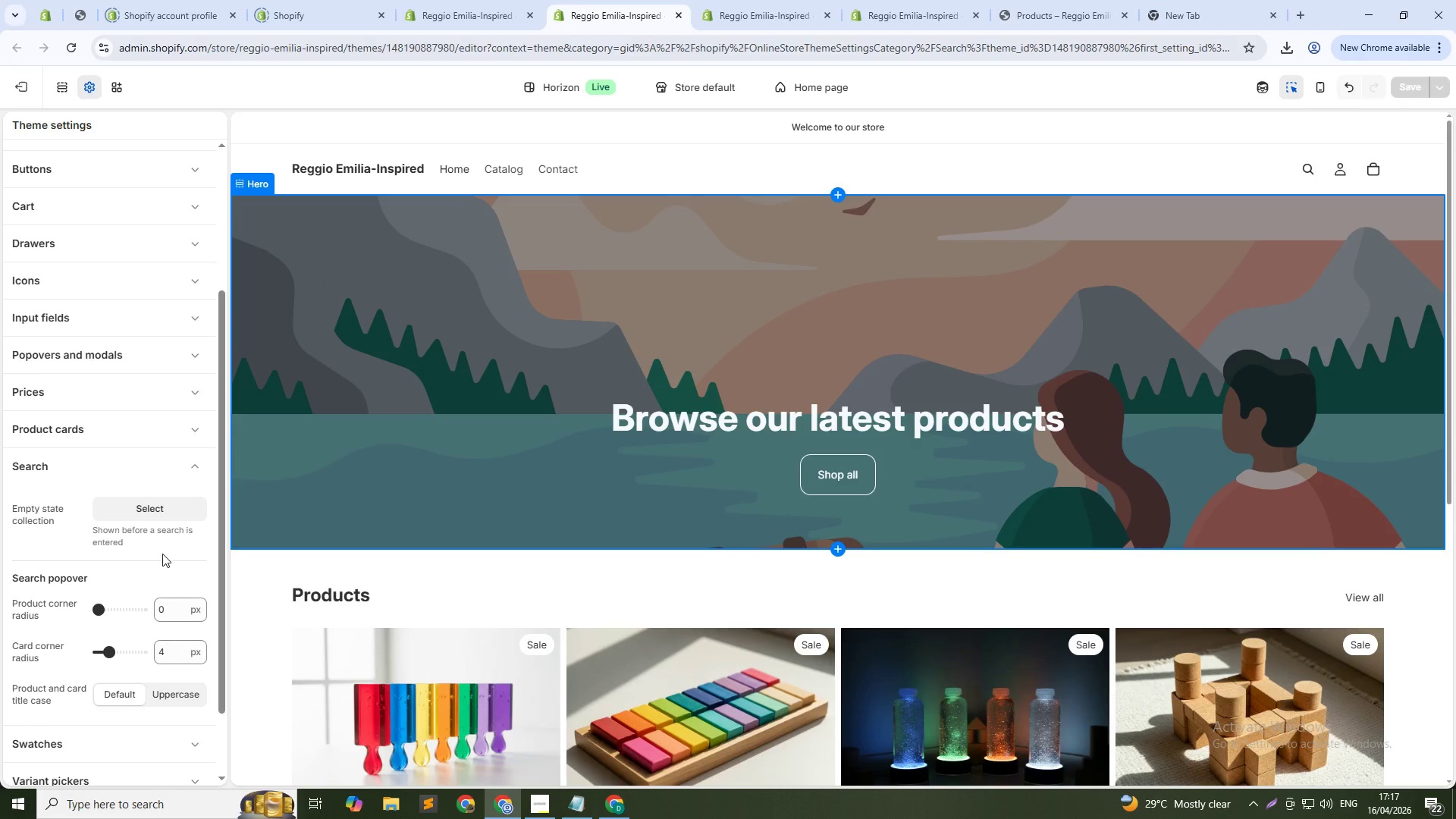 
left_click([152, 511])
 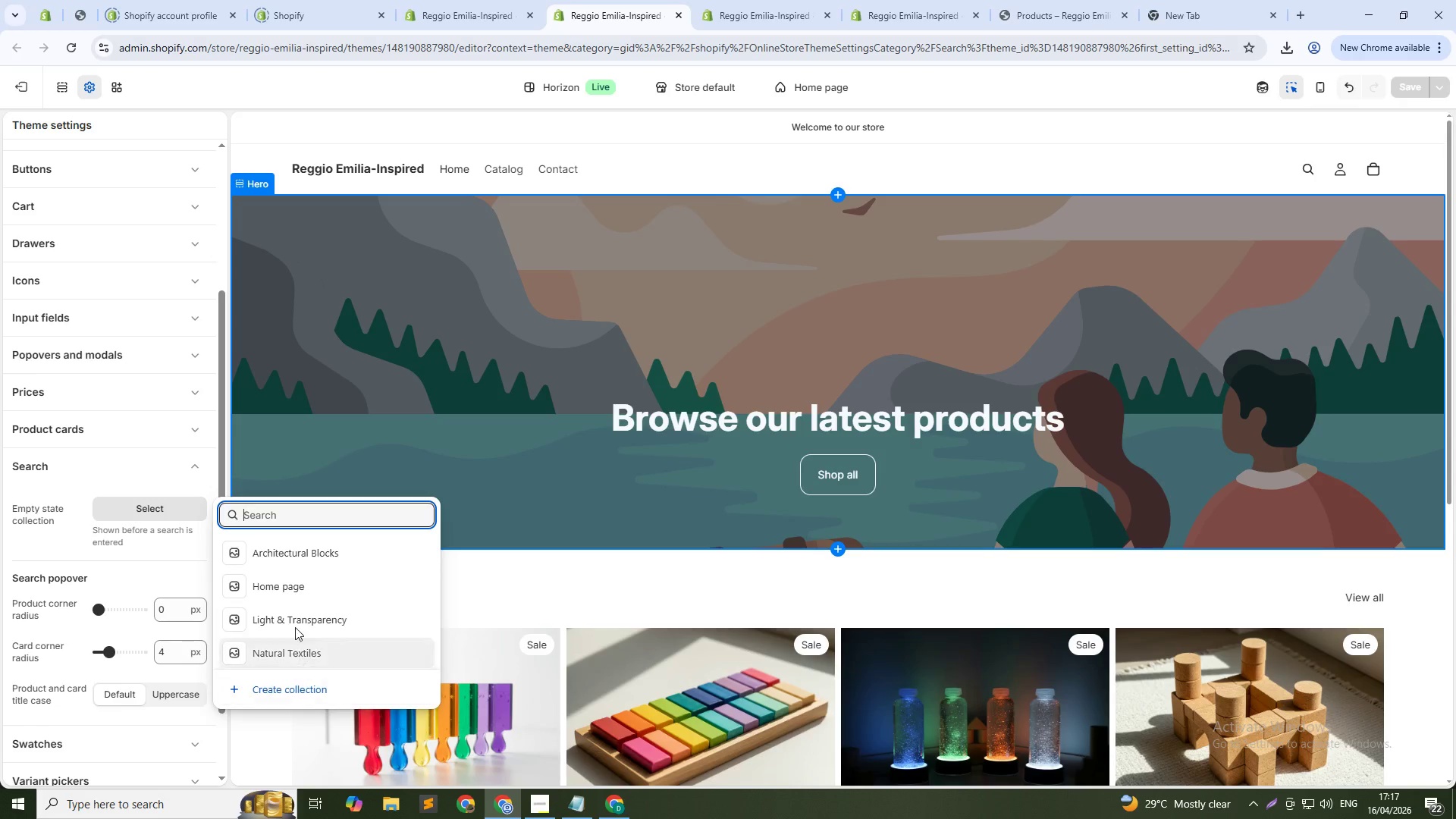 
left_click([295, 592])
 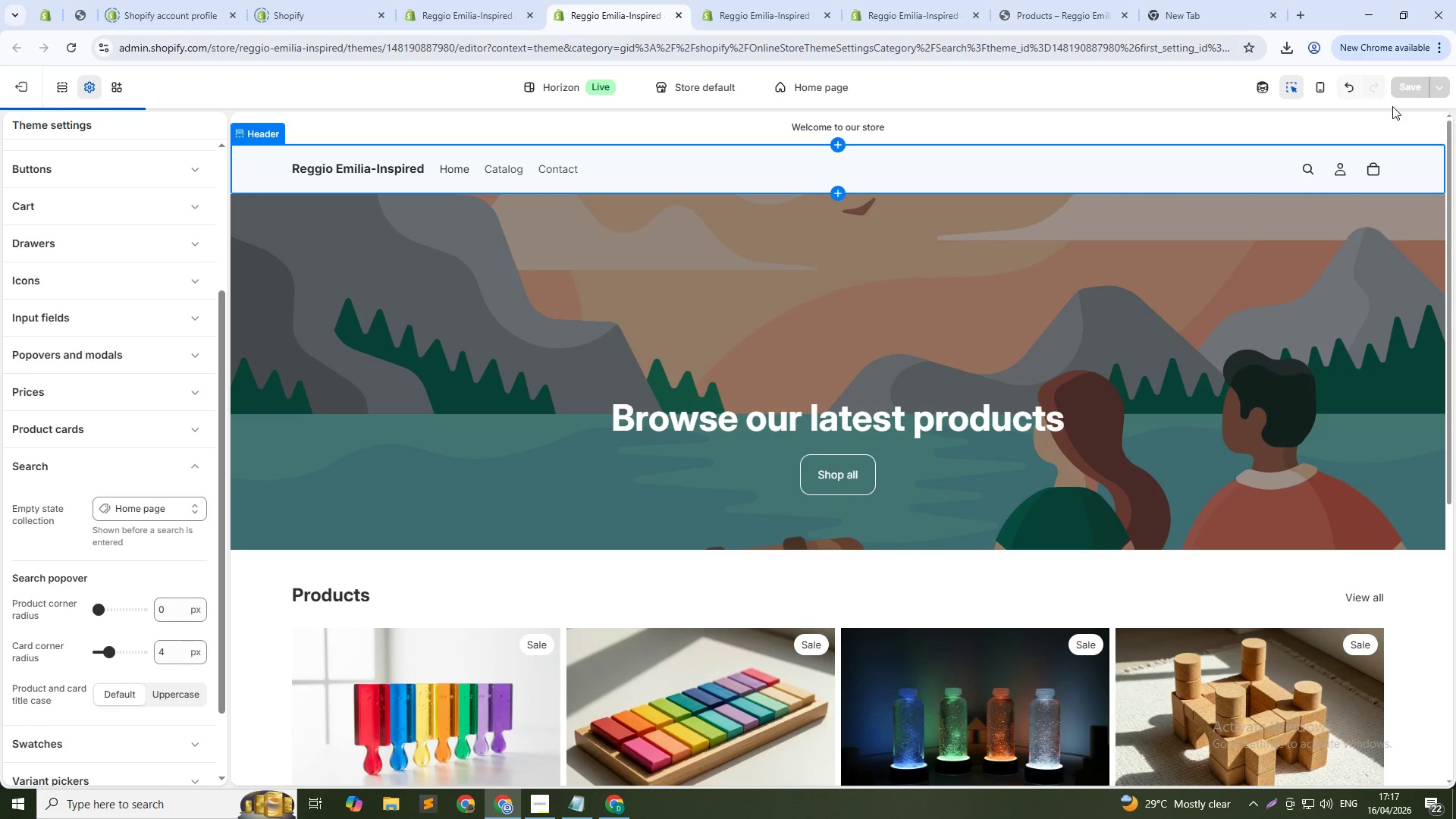 
left_click([1401, 89])
 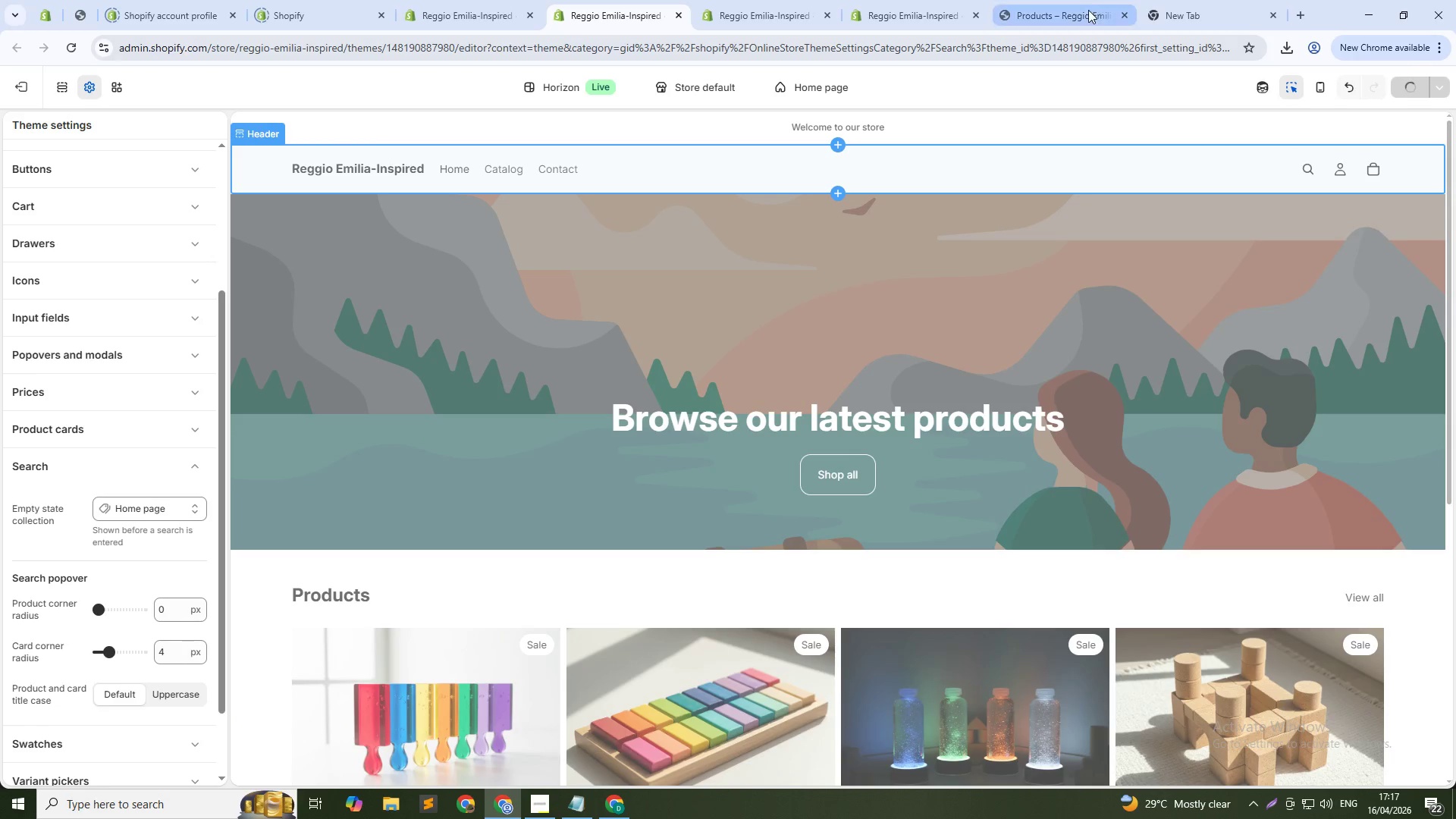 
left_click([1088, 10])
 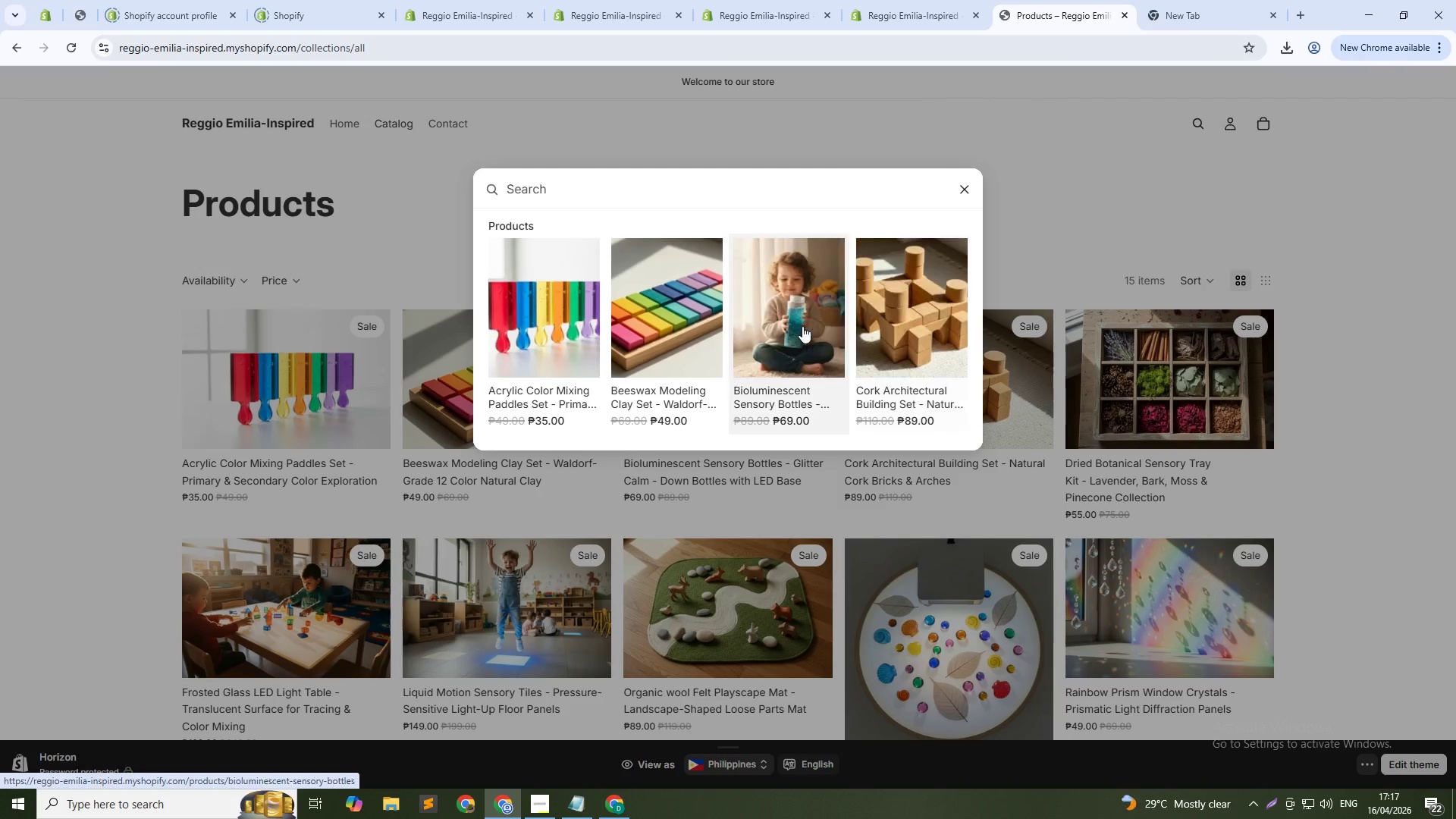 
wait(6.33)
 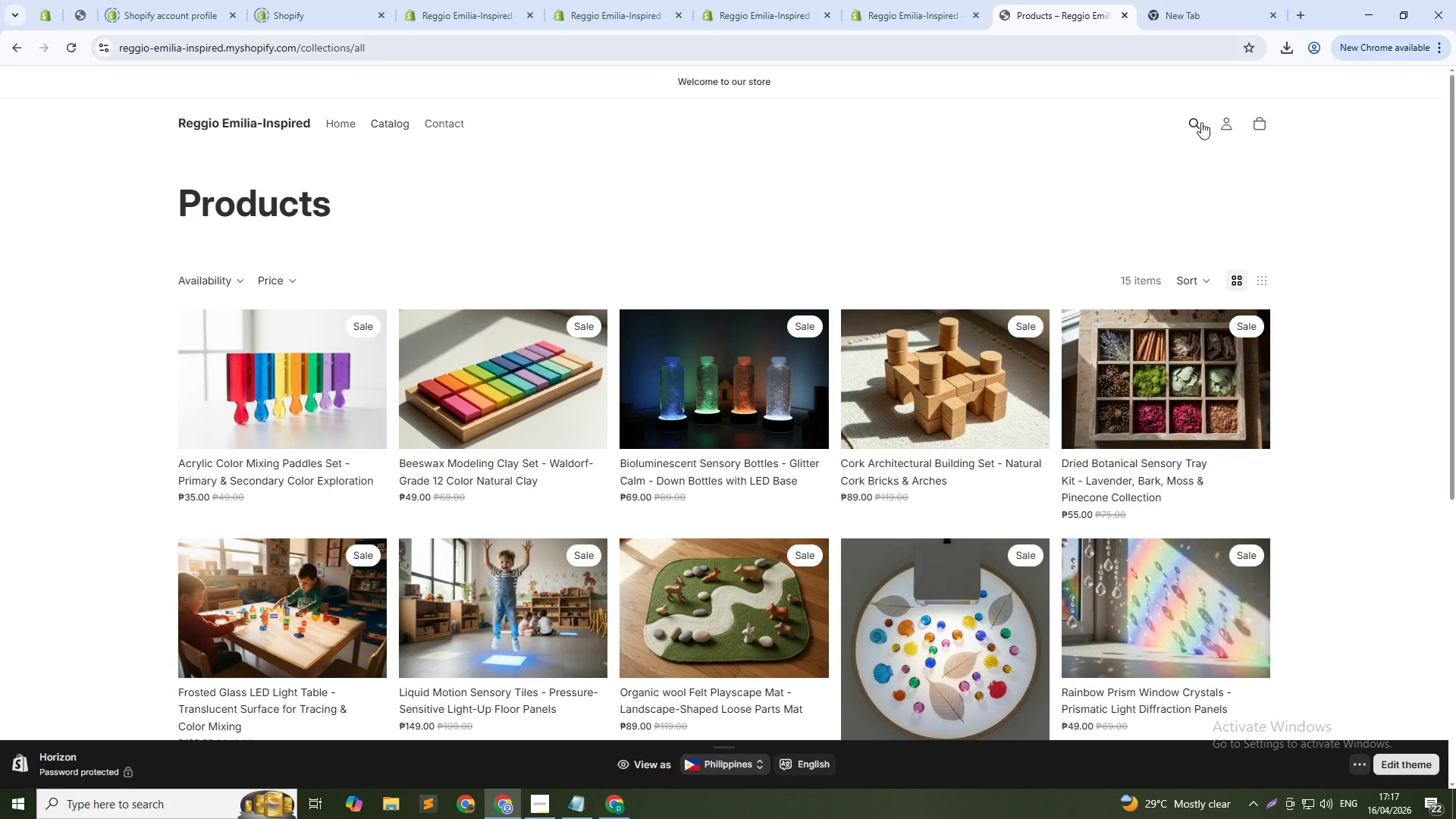 
left_click_drag(start_coordinate=[864, 441], to_coordinate=[739, 438])
 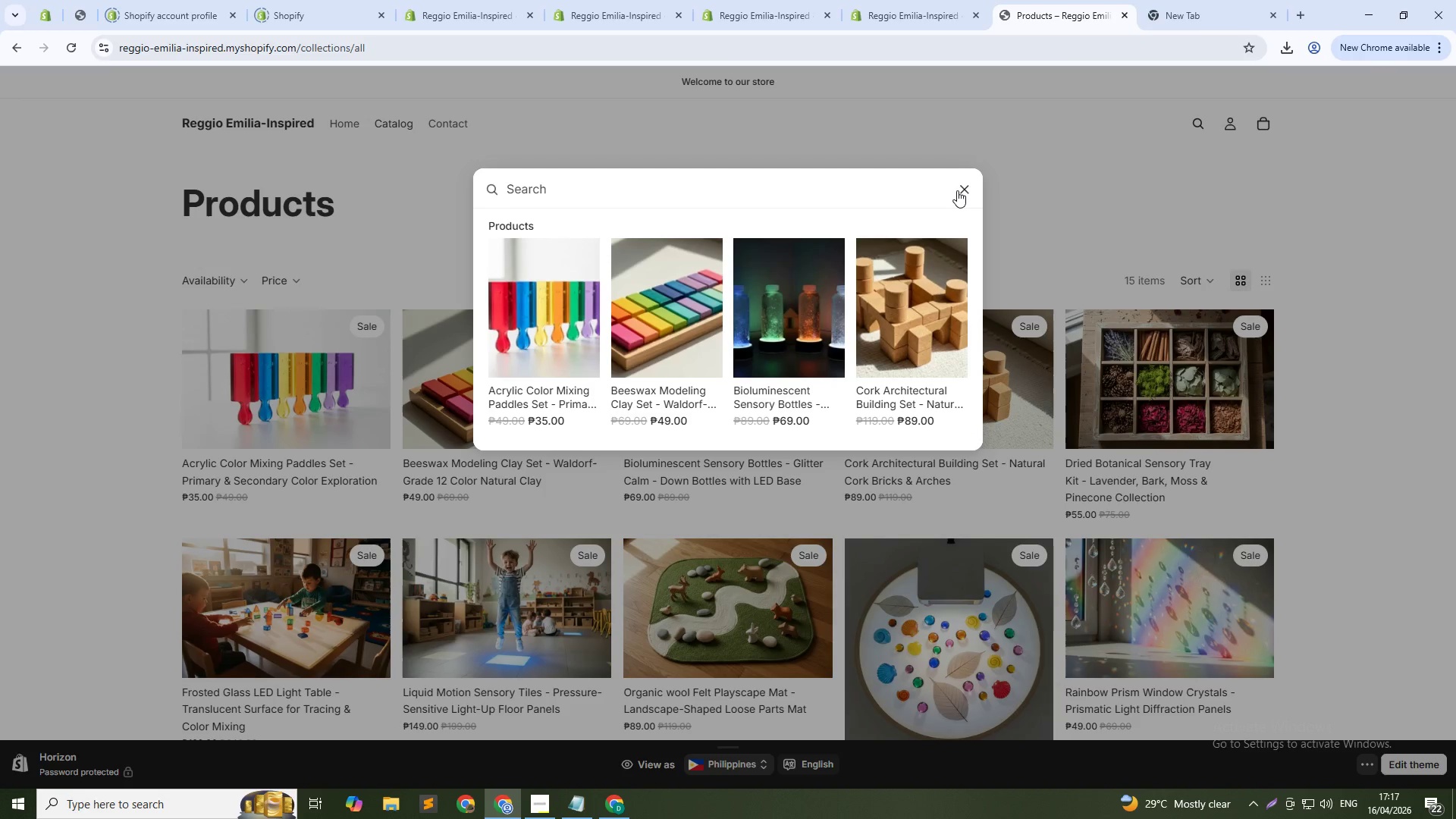 
left_click([957, 190])
 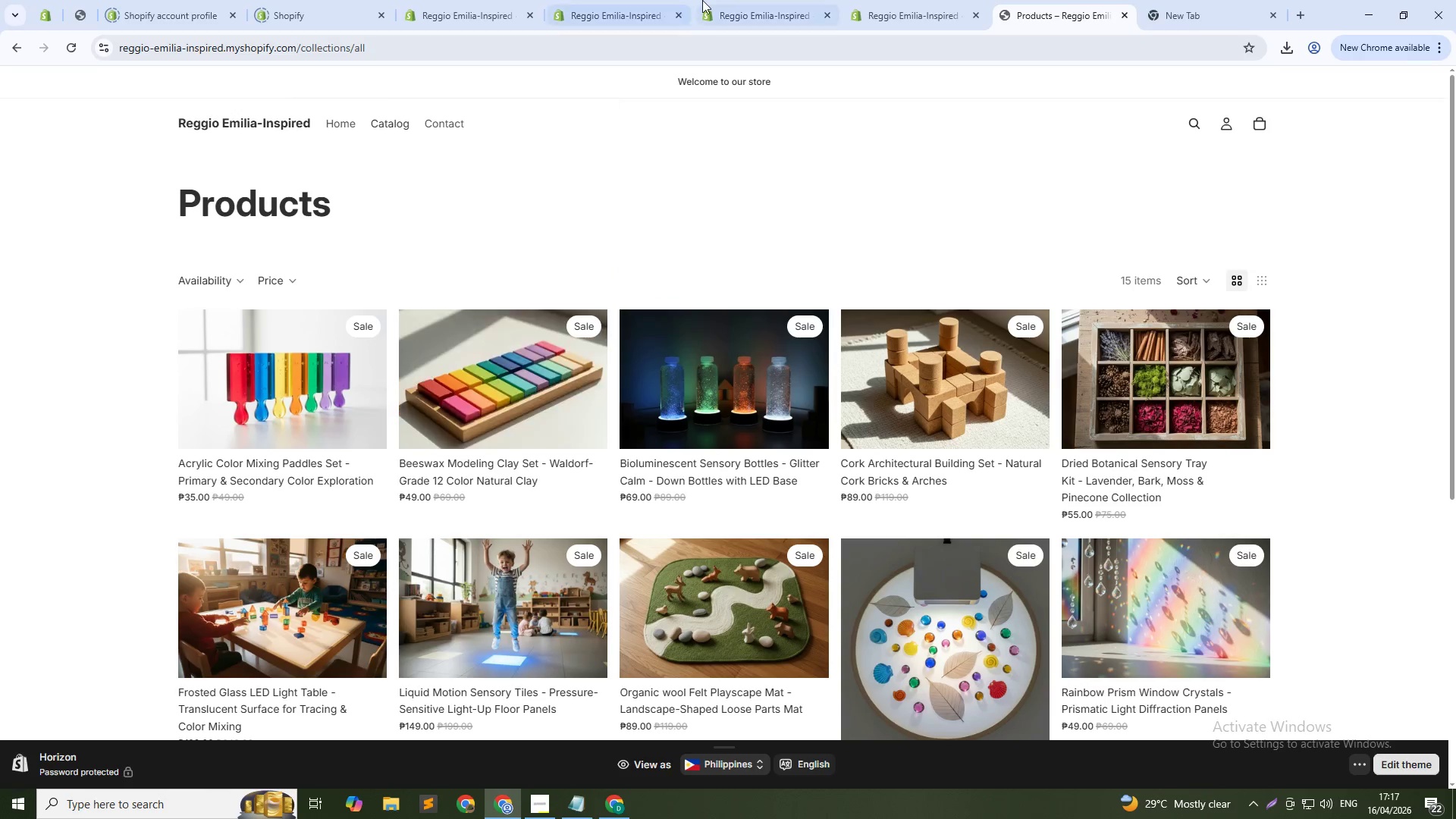 
left_click([707, 0])
 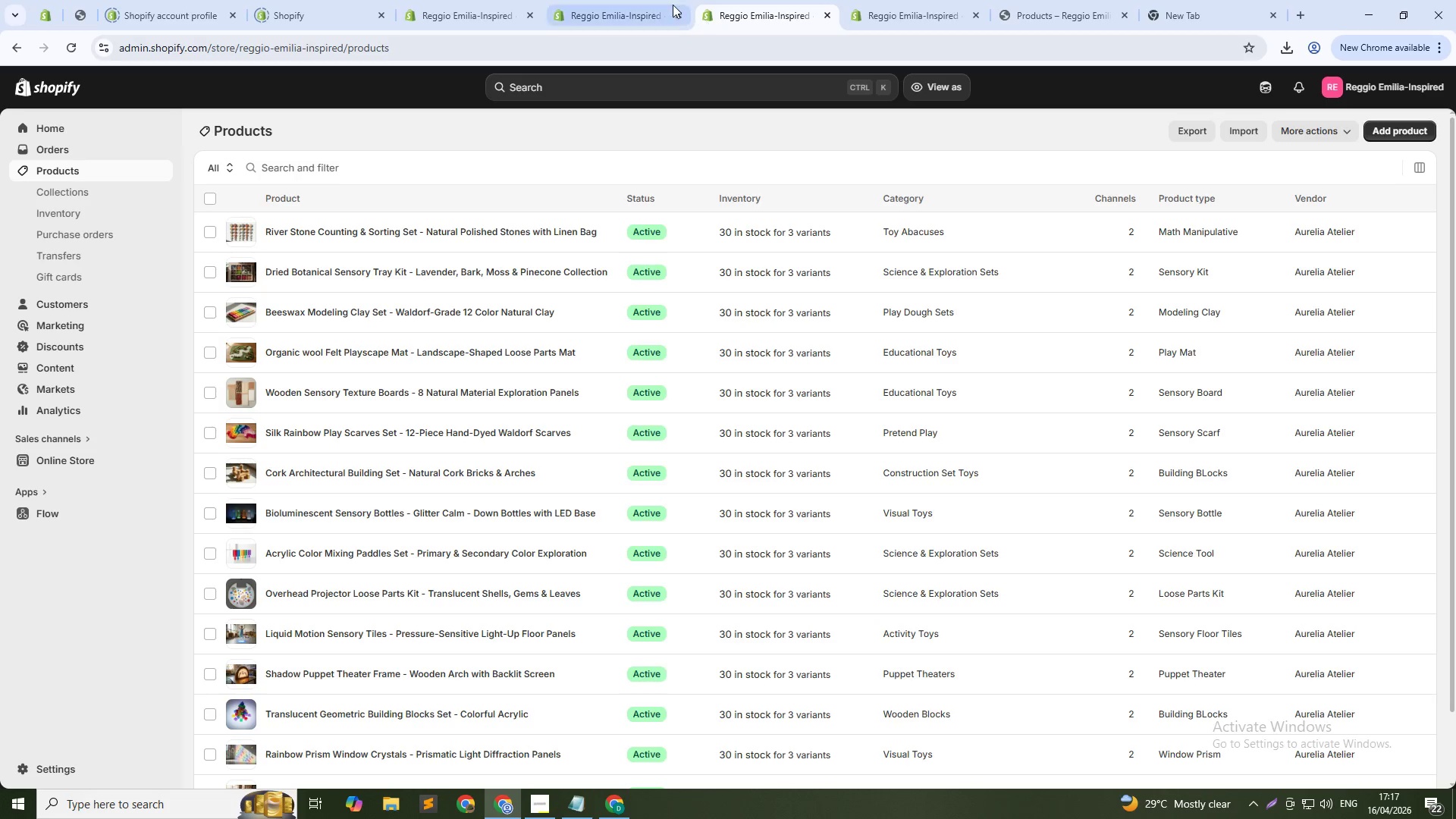 
left_click([661, 0])
 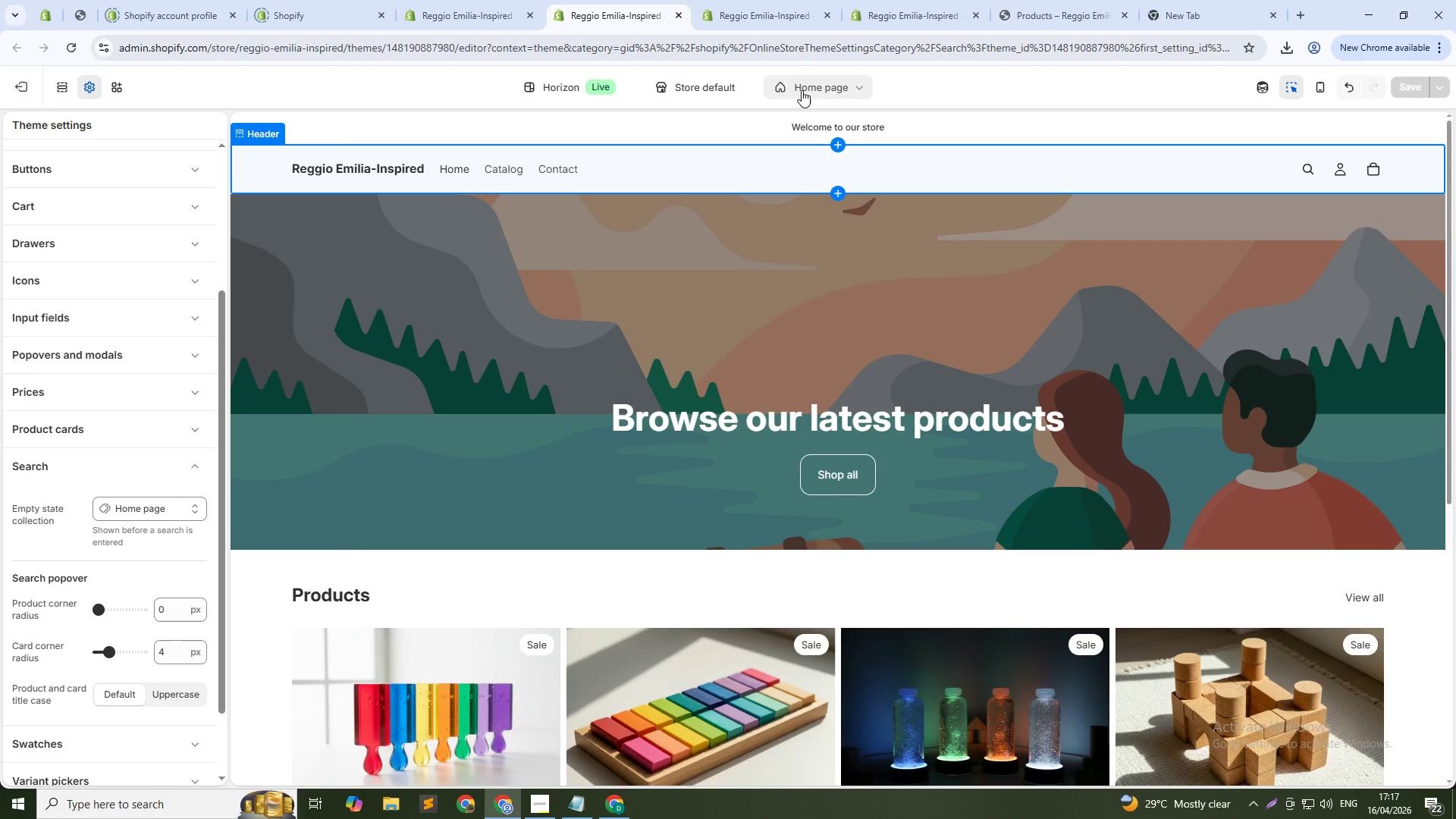 
left_click([802, 90])
 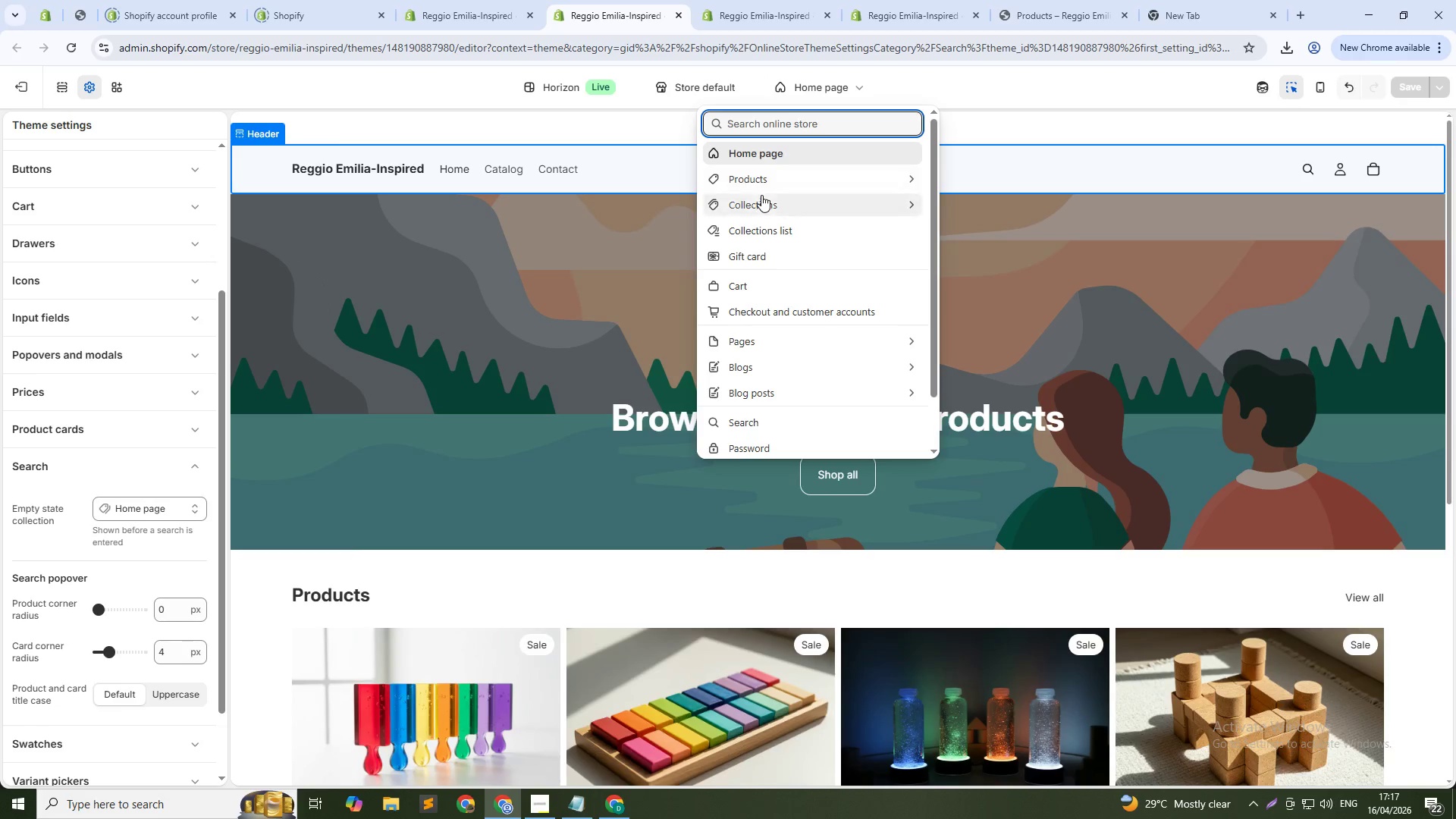 
left_click([761, 177])
 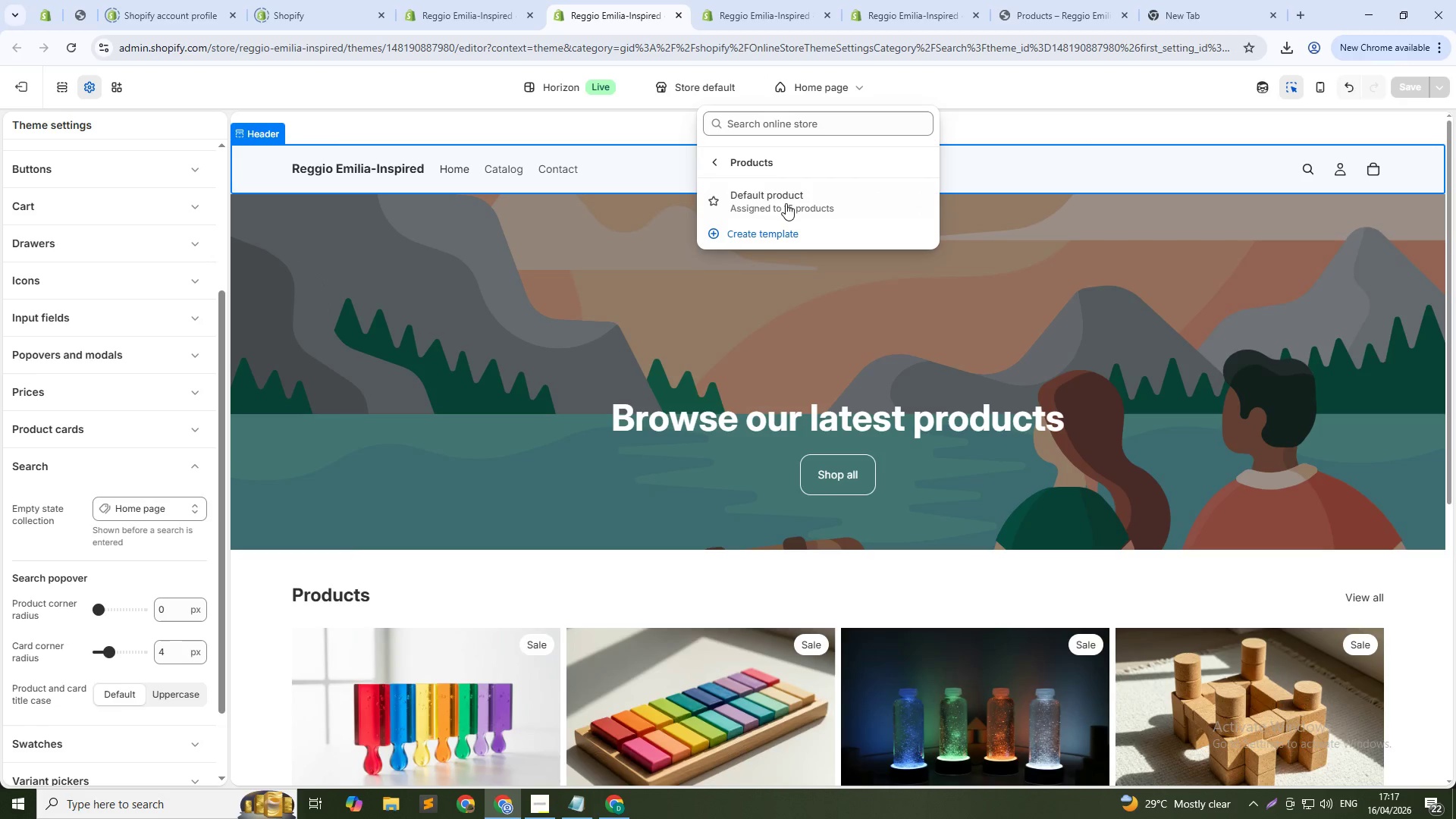 
left_click([786, 203])
 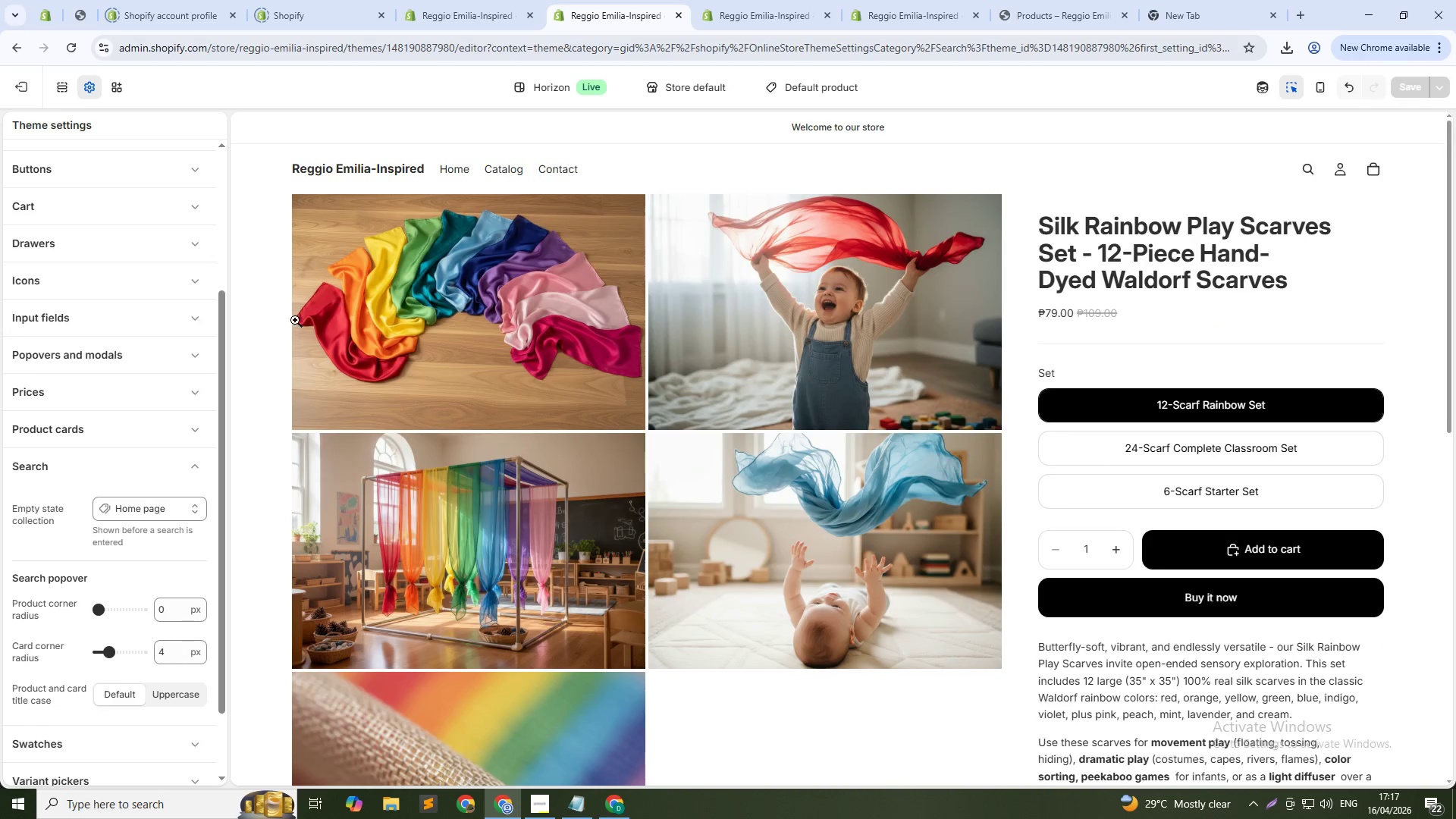 
left_click([57, 87])
 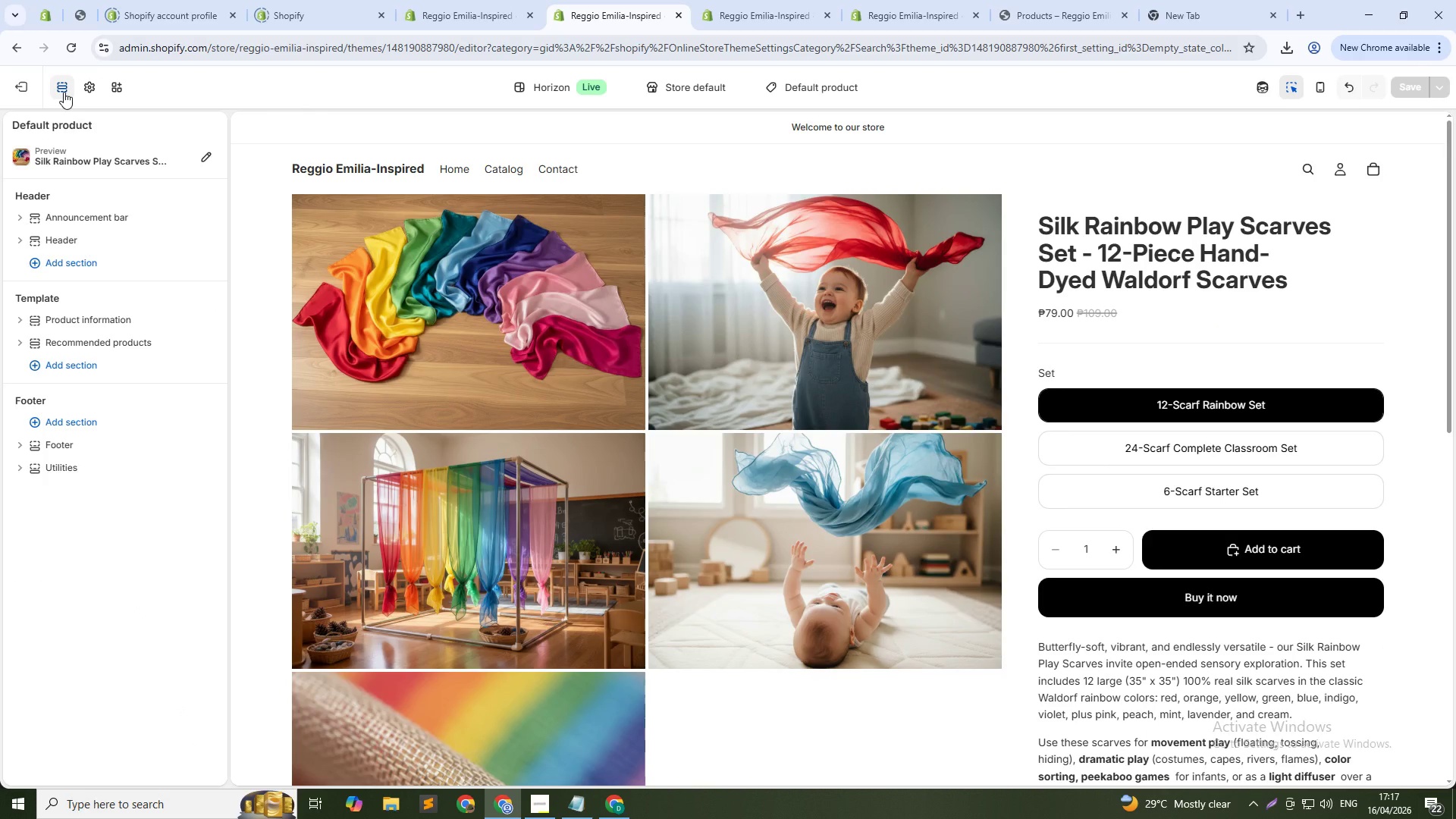 
wait(8.27)
 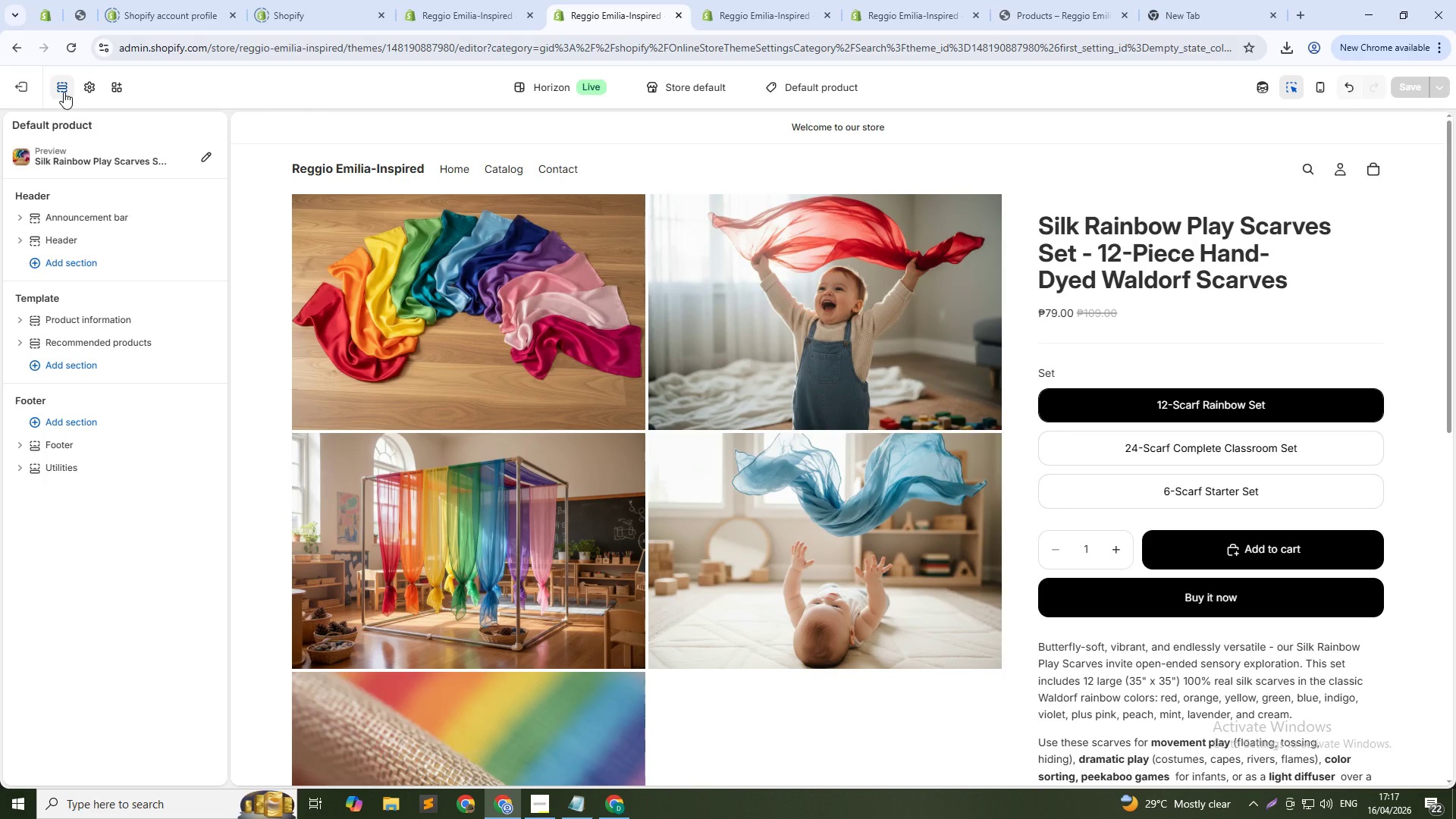 
left_click([22, 318])
 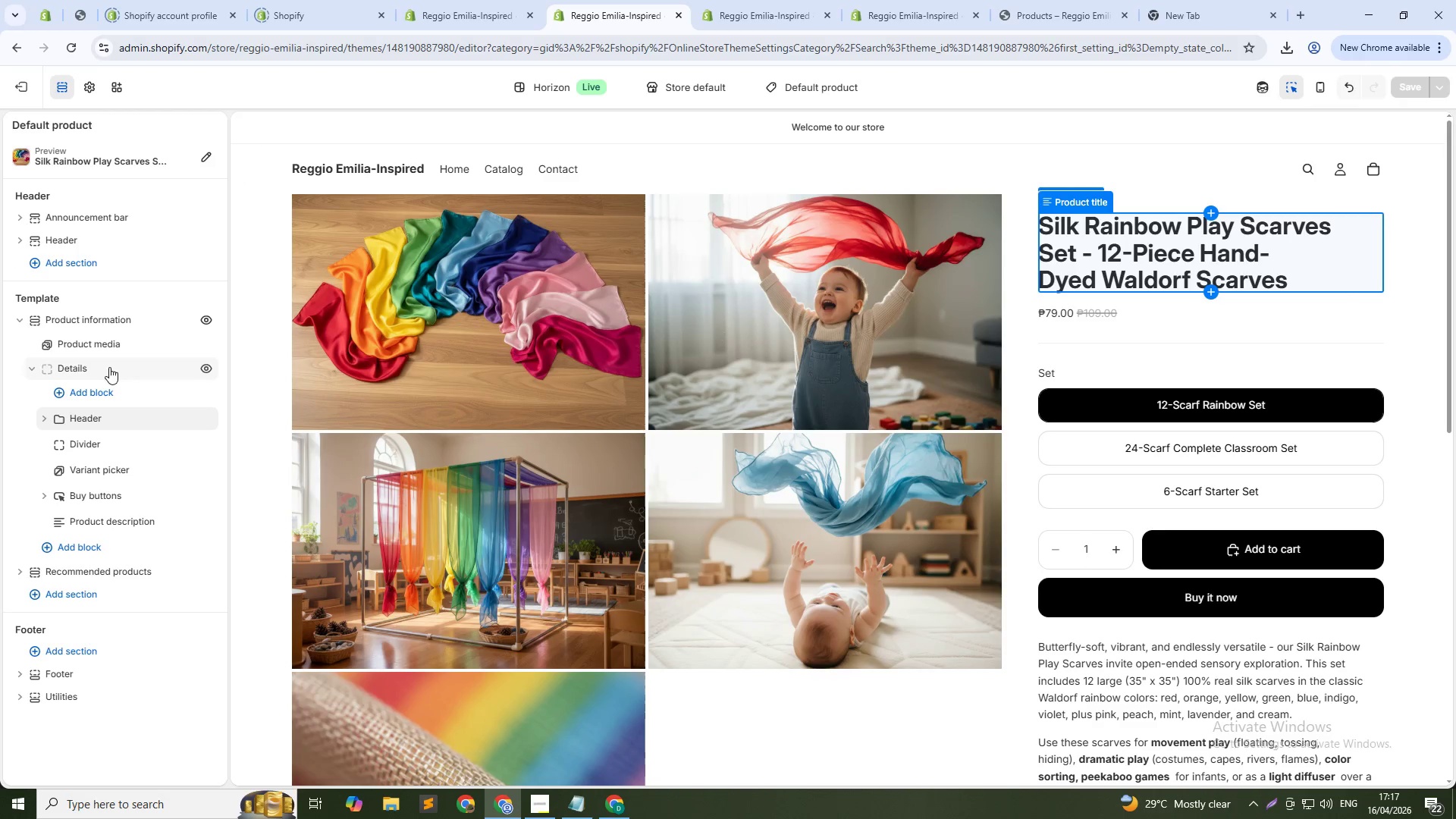 
left_click([95, 324])
 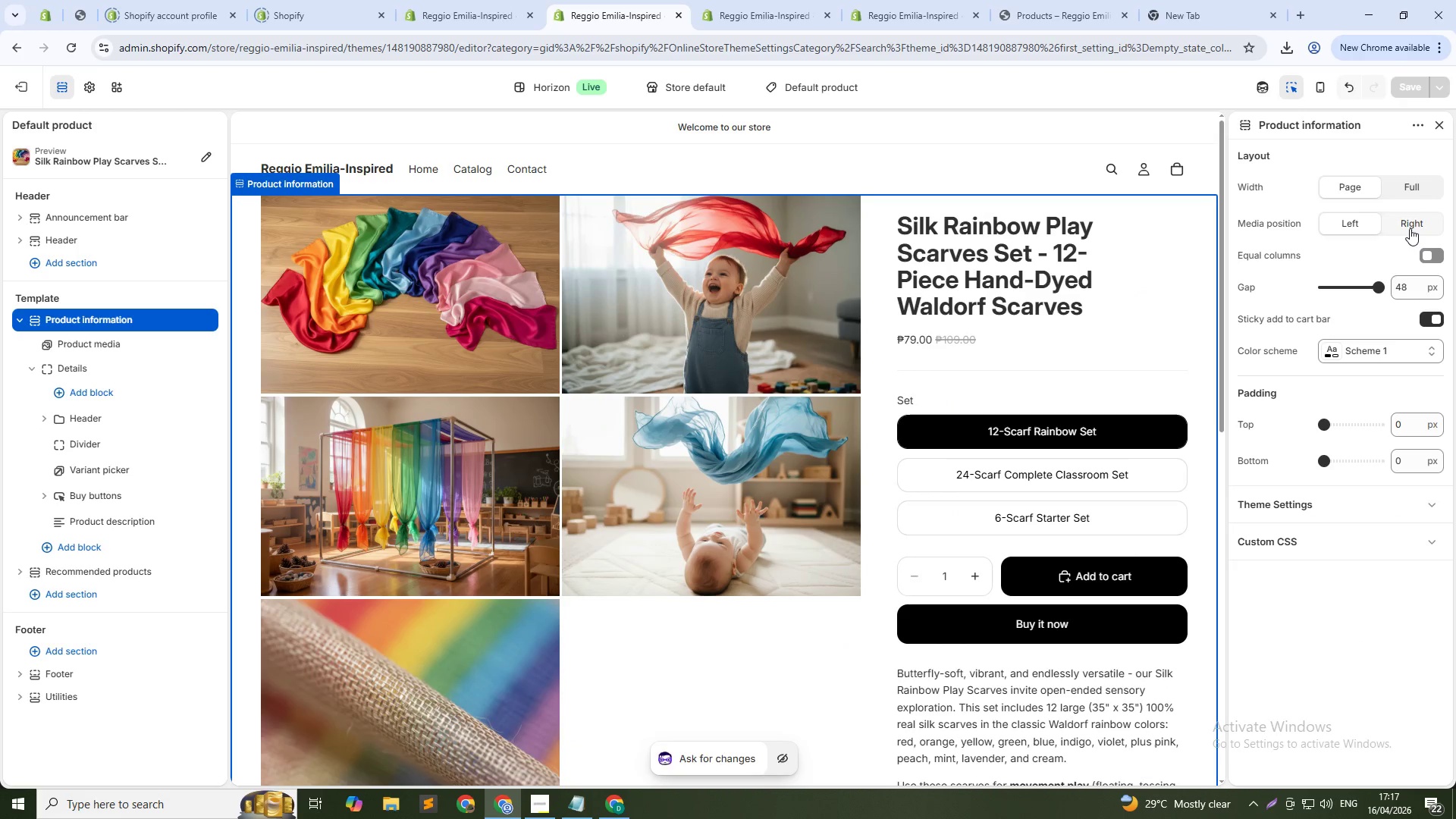 
left_click([1410, 189])
 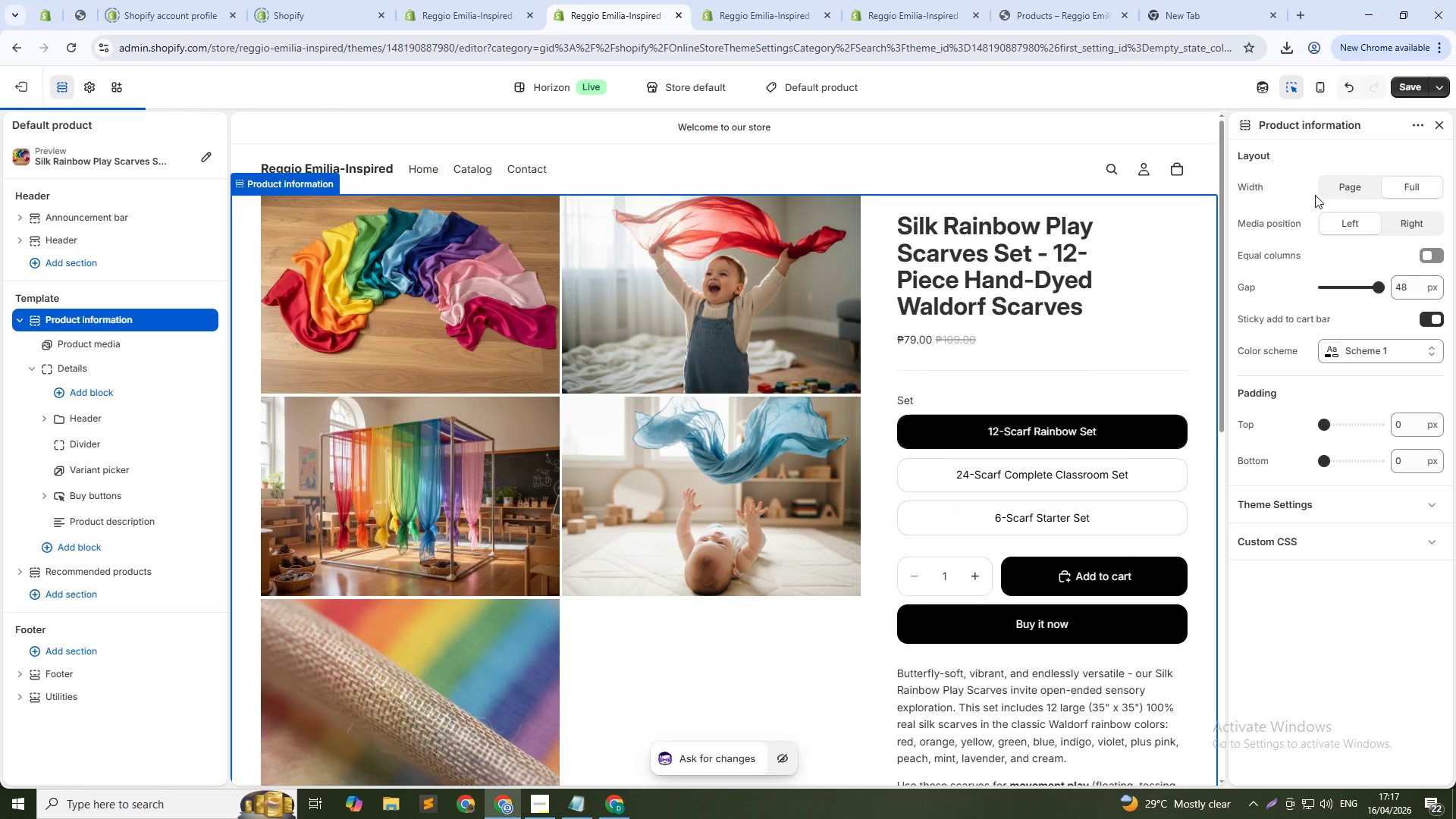 
left_click([1346, 189])
 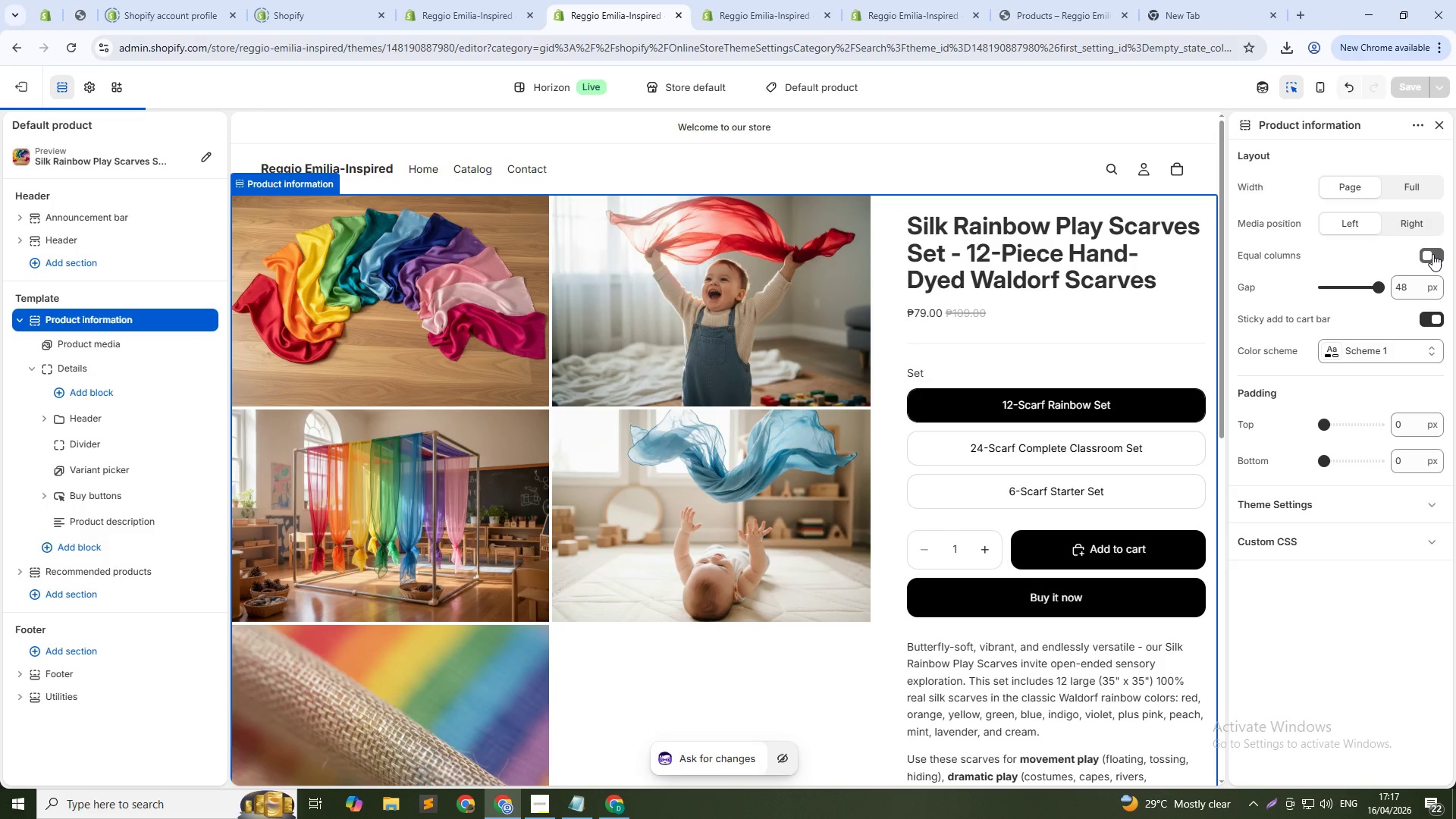 
left_click([1432, 254])
 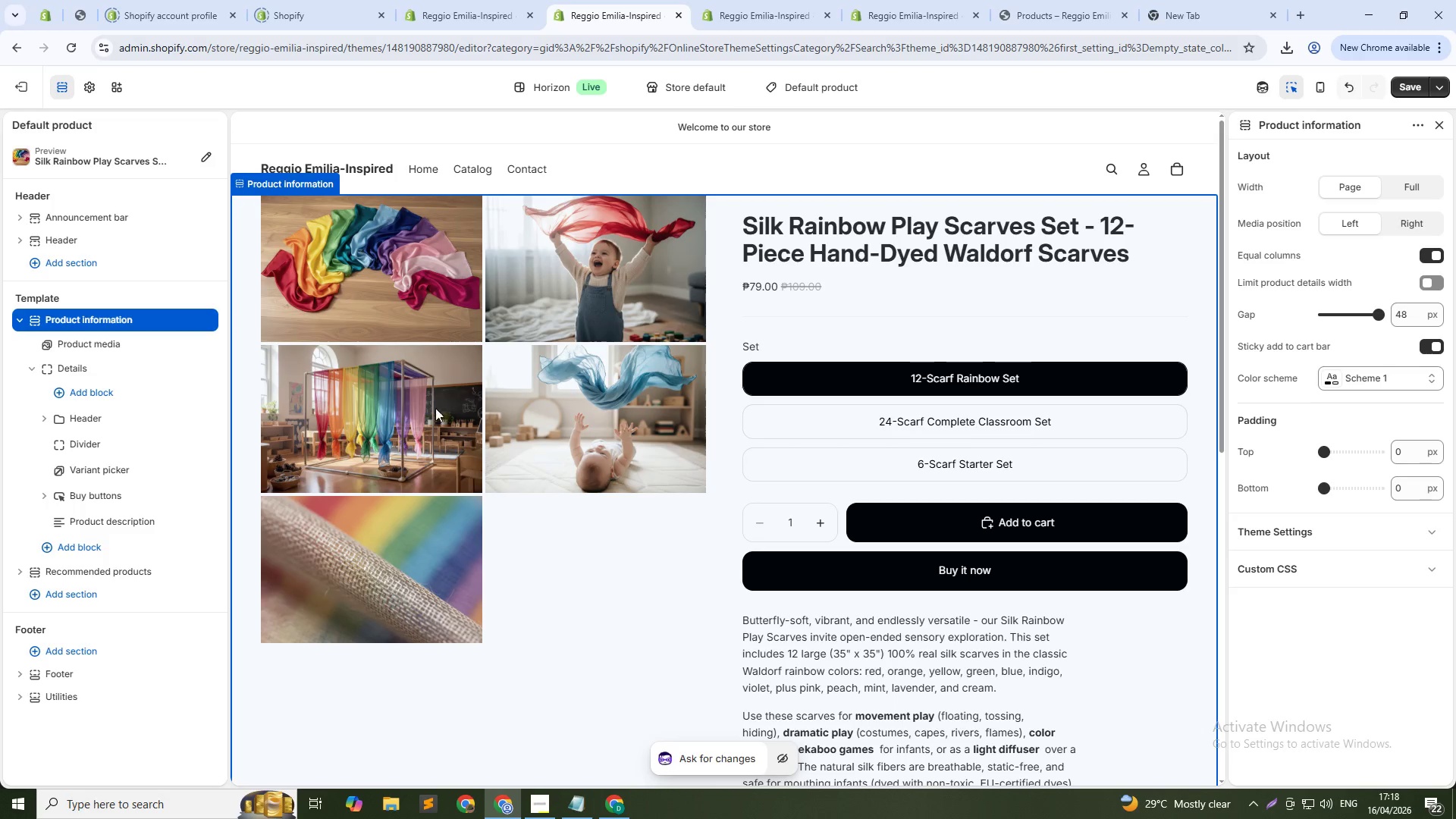 
left_click([120, 347])
 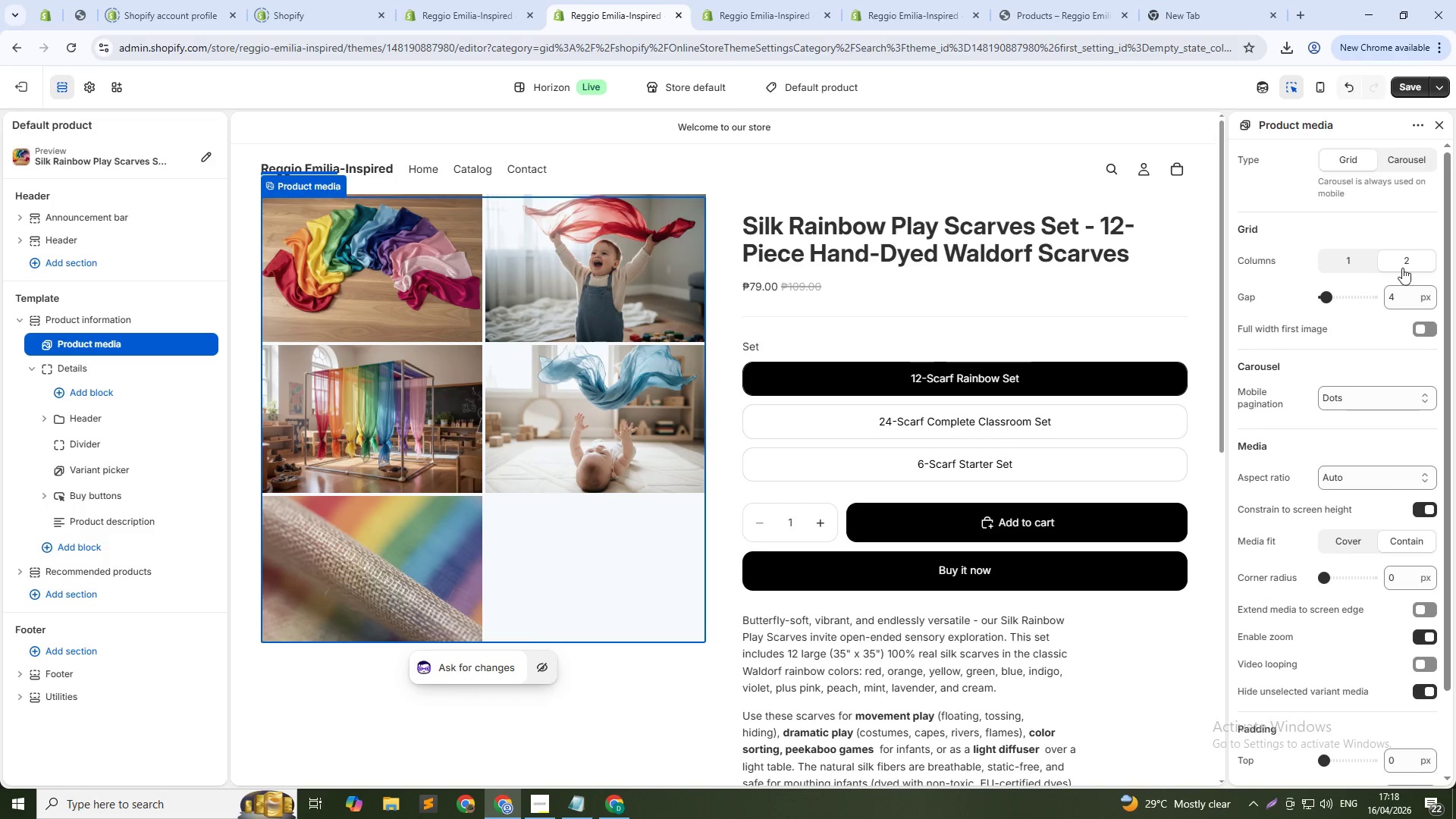 
left_click([1358, 262])
 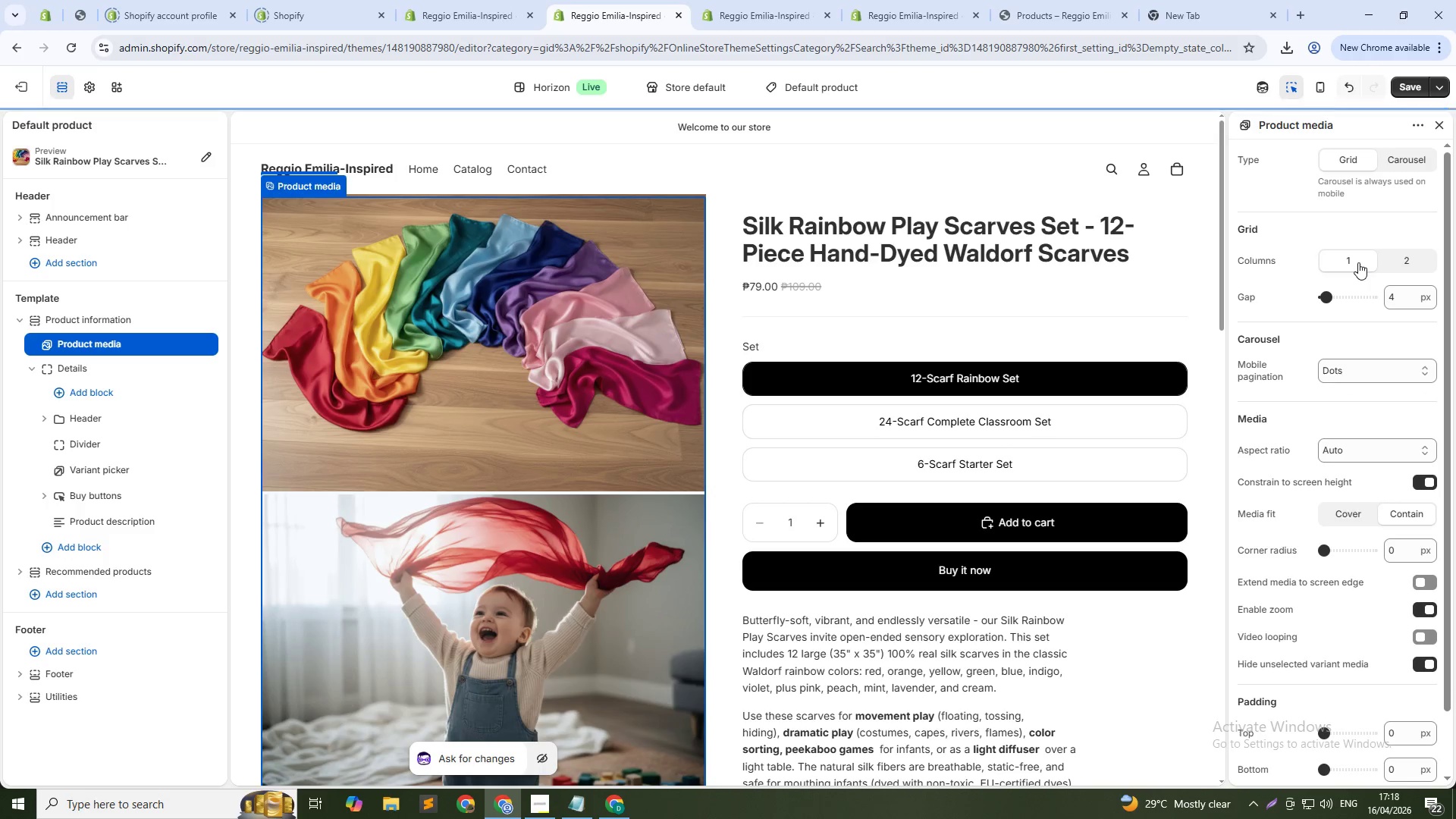 
left_click([1358, 262])
 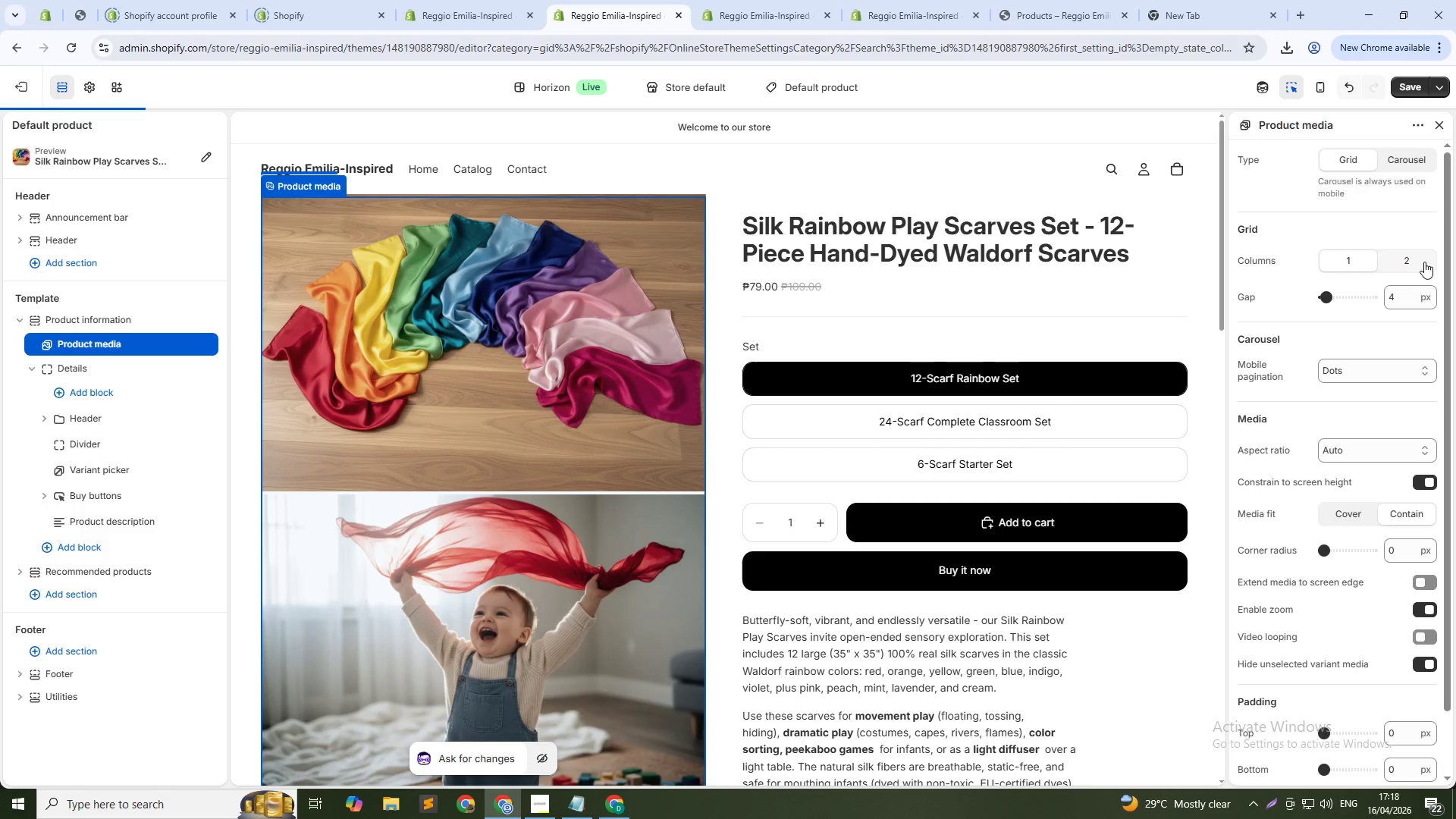 
left_click([1414, 262])
 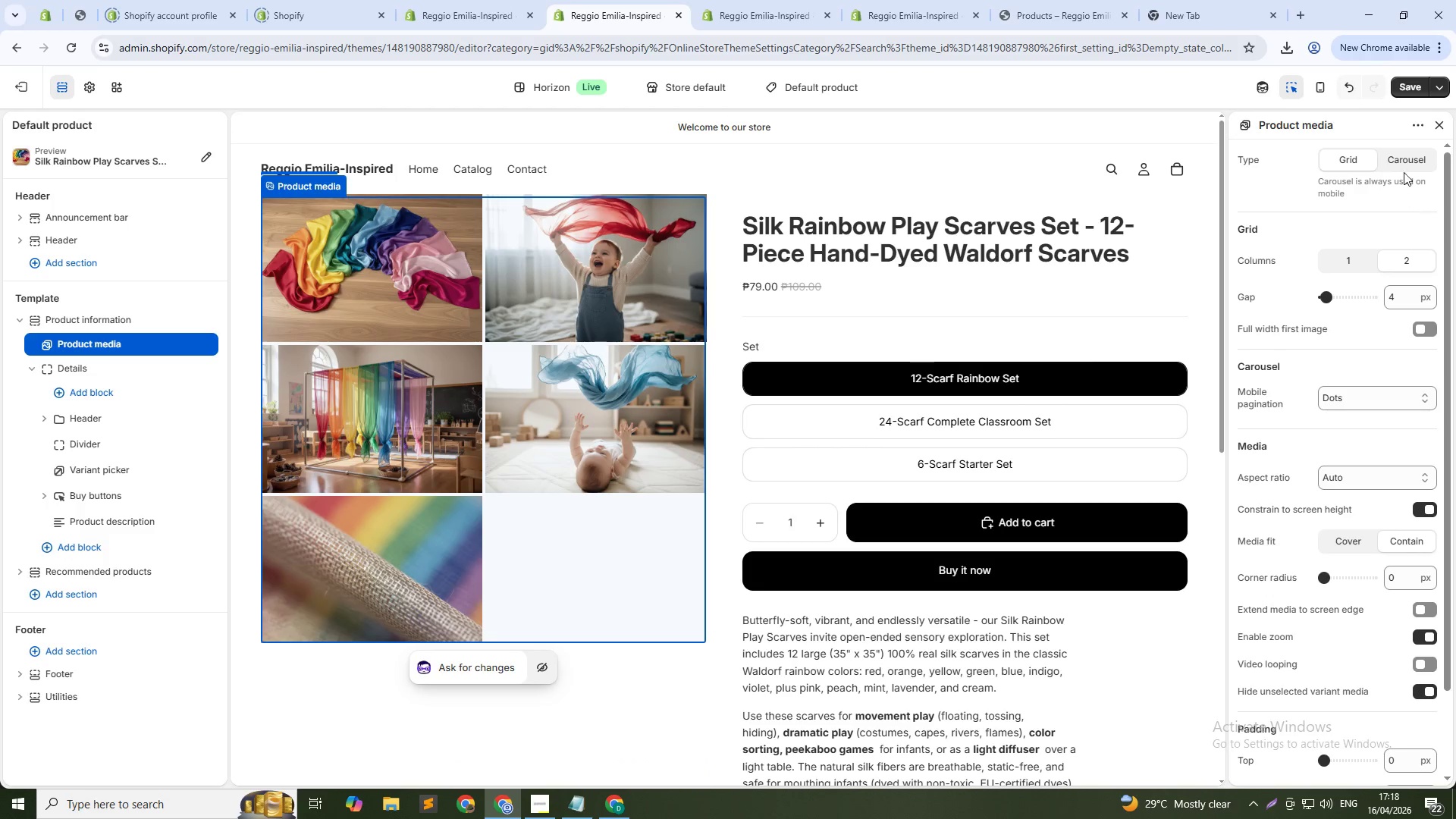 
left_click([1428, 322])
 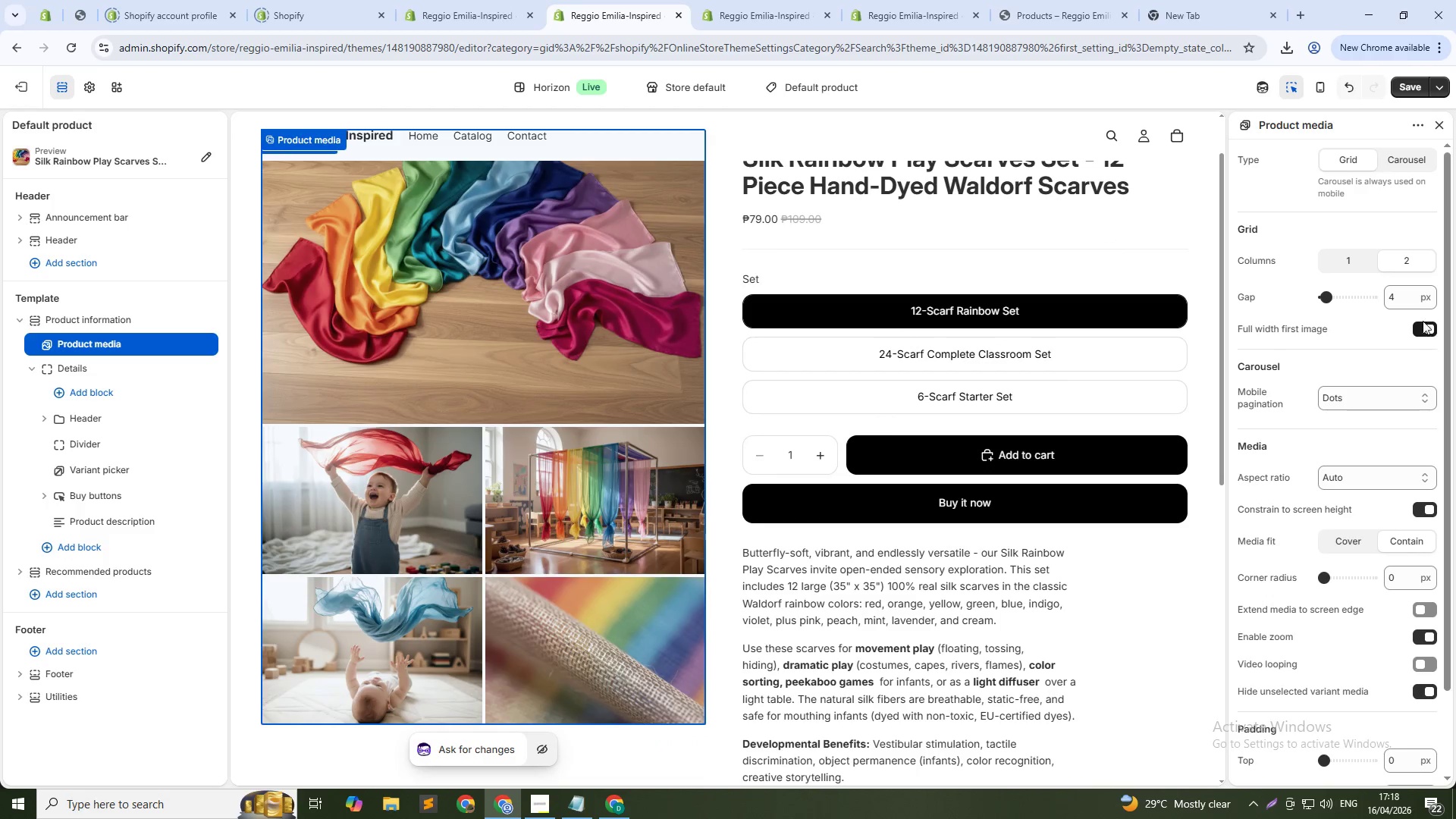 
left_click([1392, 168])
 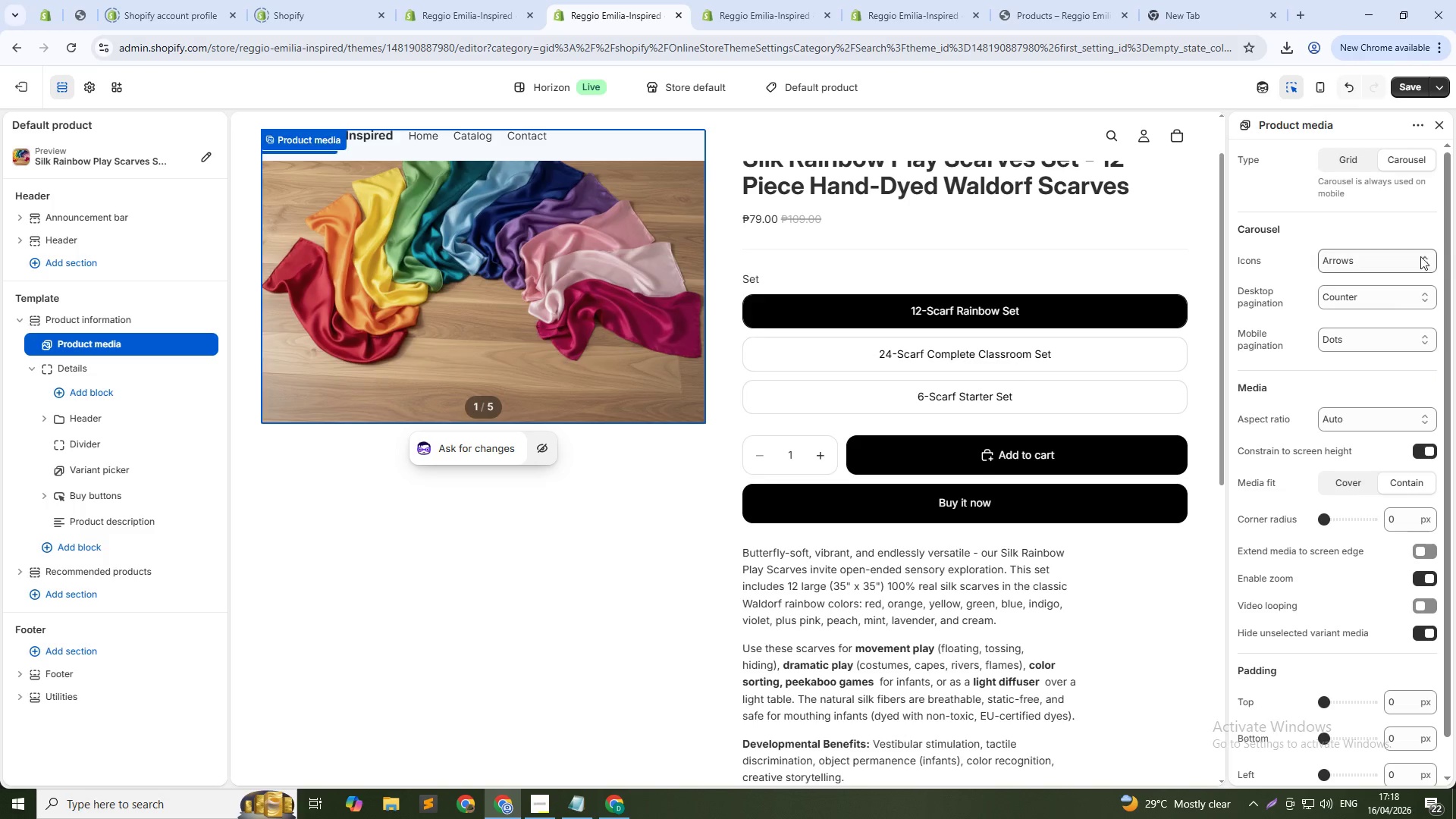 
wait(5.47)
 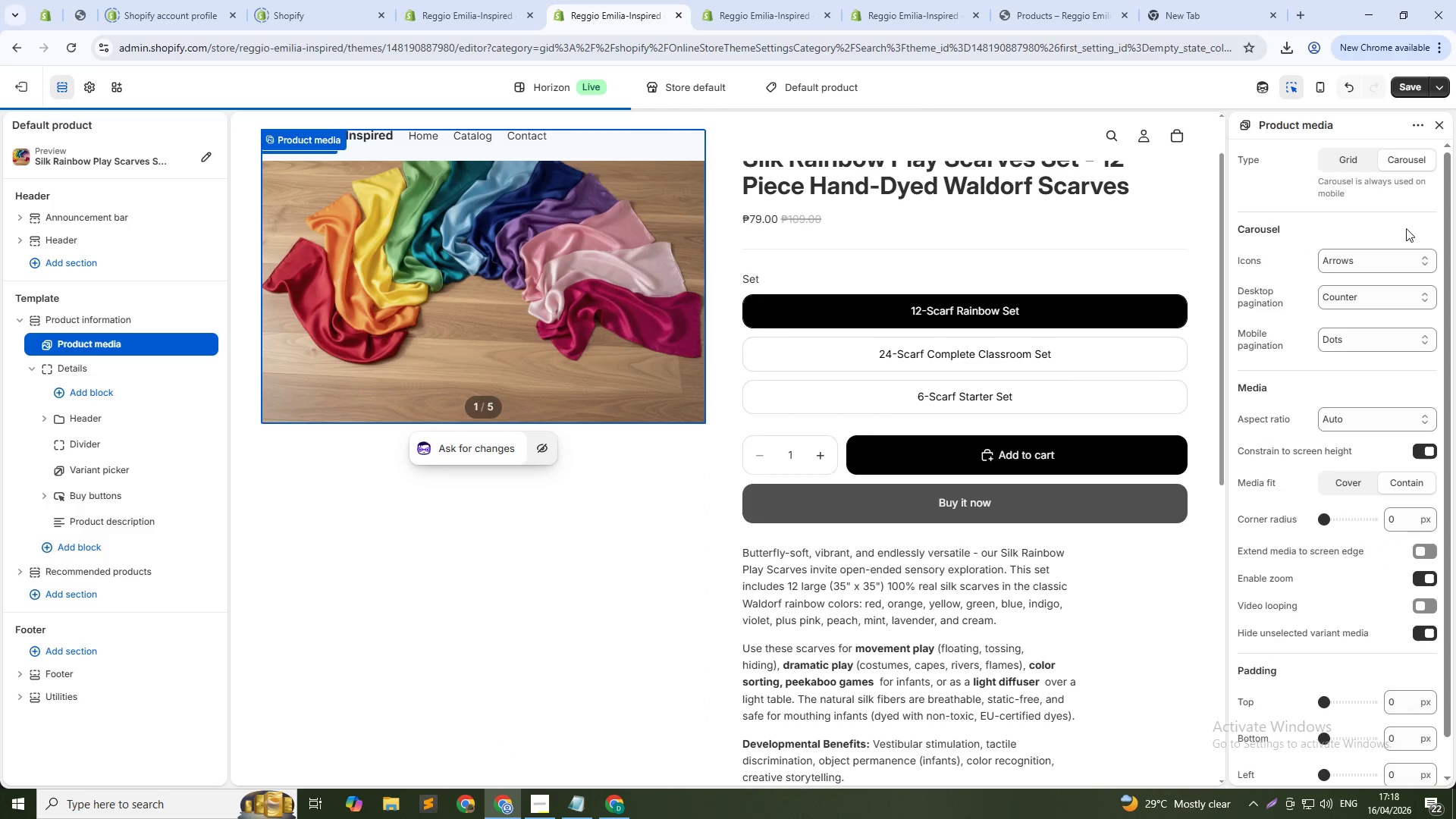 
left_click([1367, 259])
 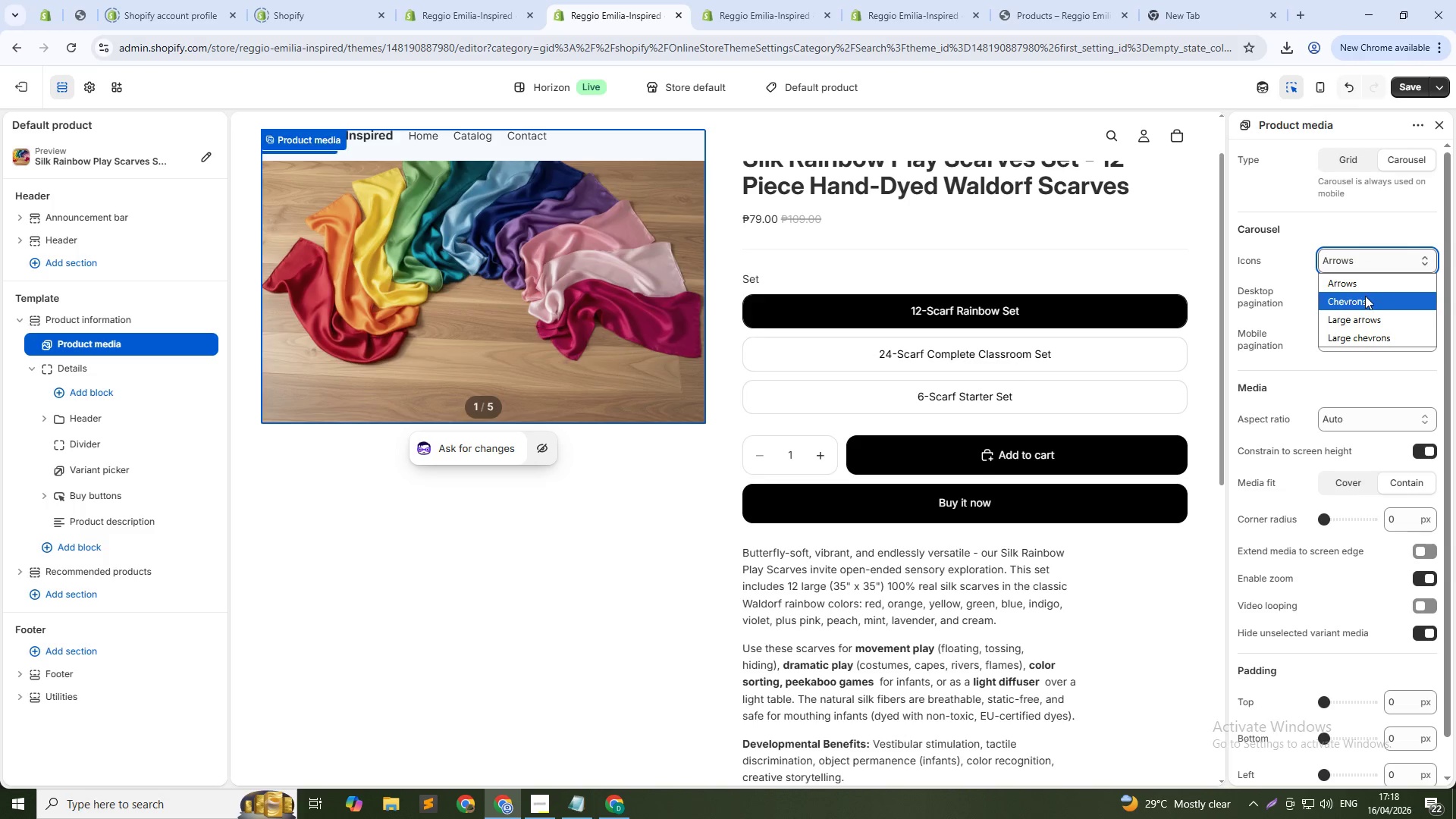 
left_click([1365, 296])
 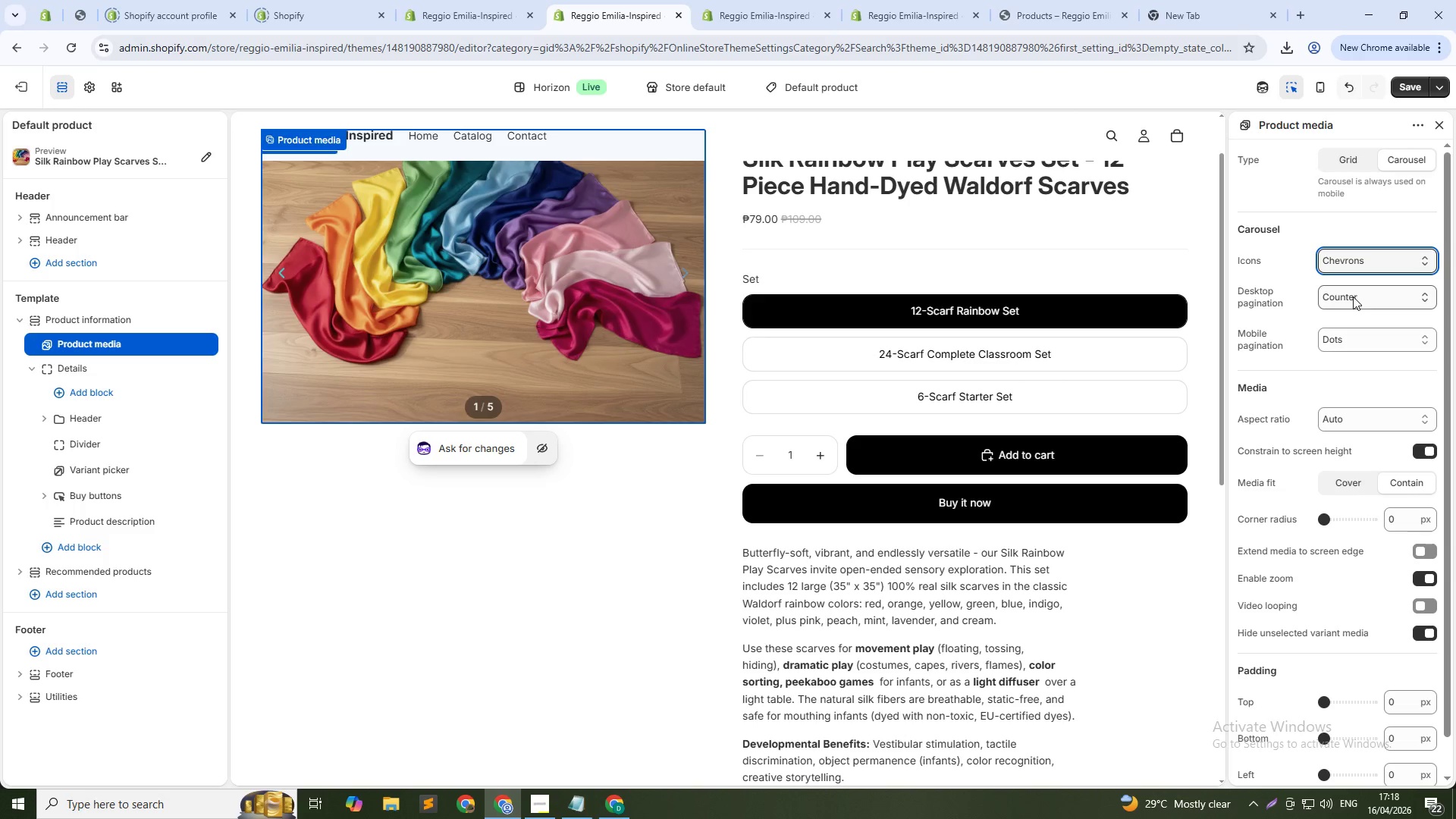 
left_click([1349, 257])
 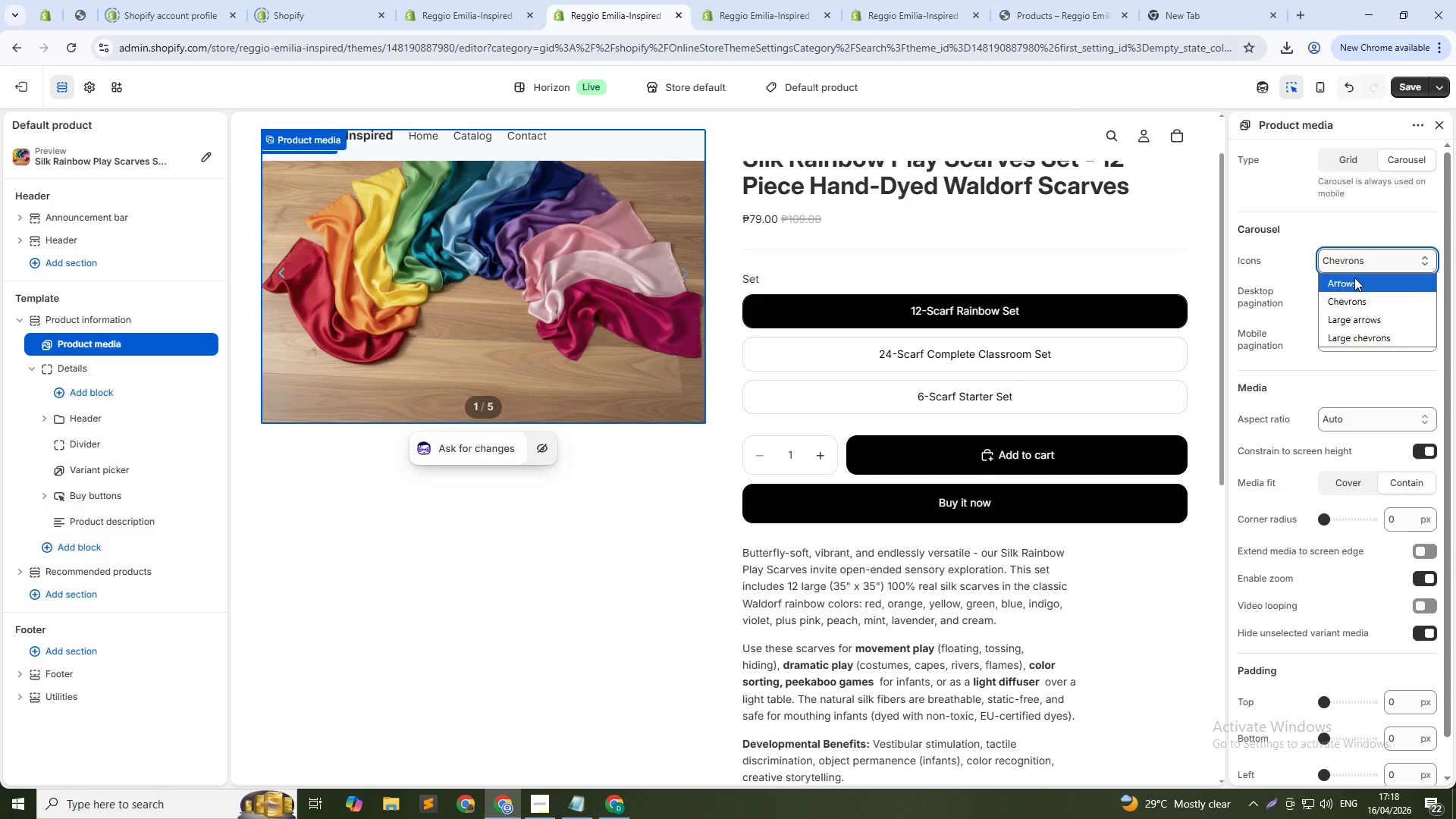 
left_click([1354, 277])
 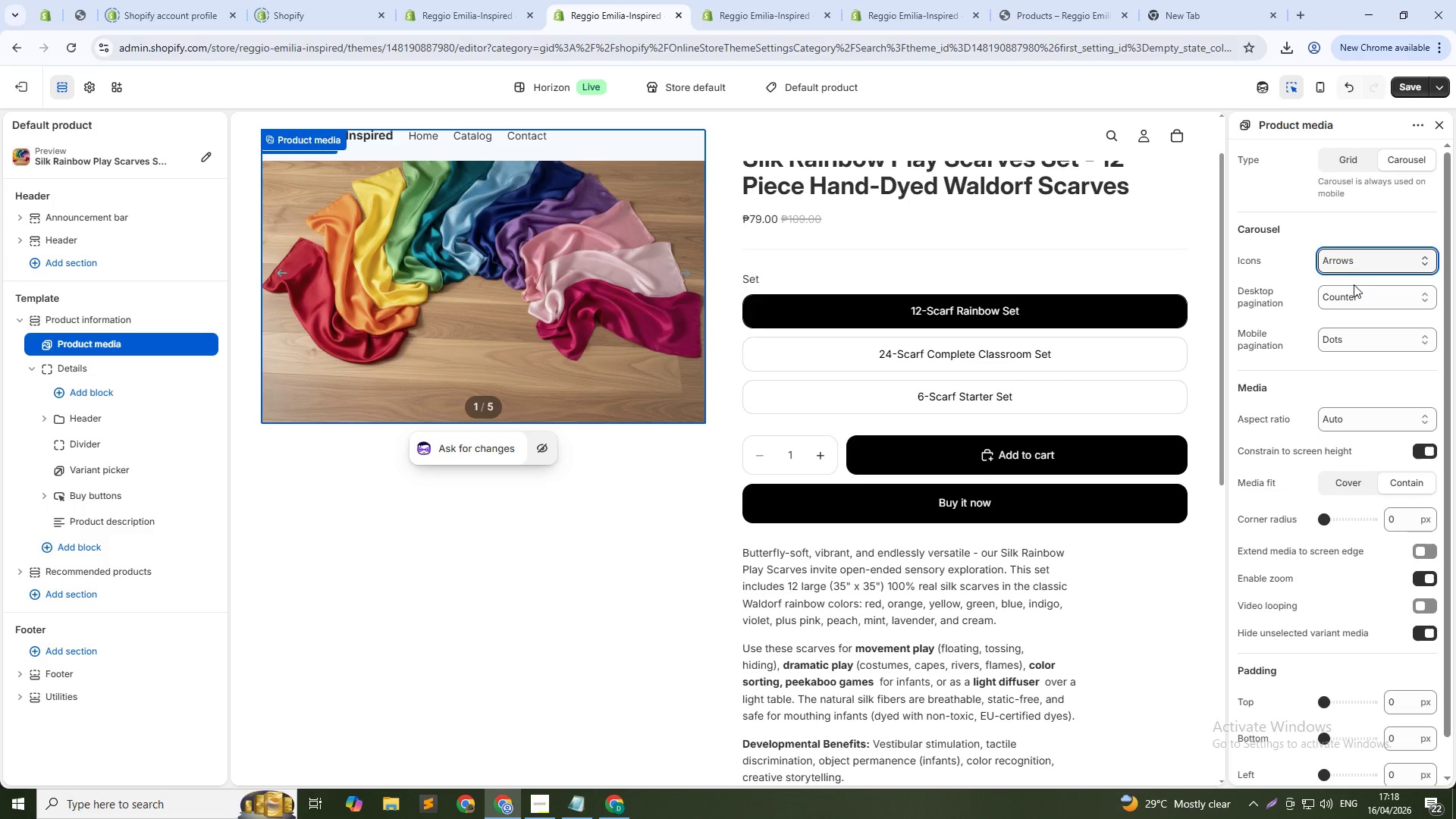 
left_click([1354, 259])
 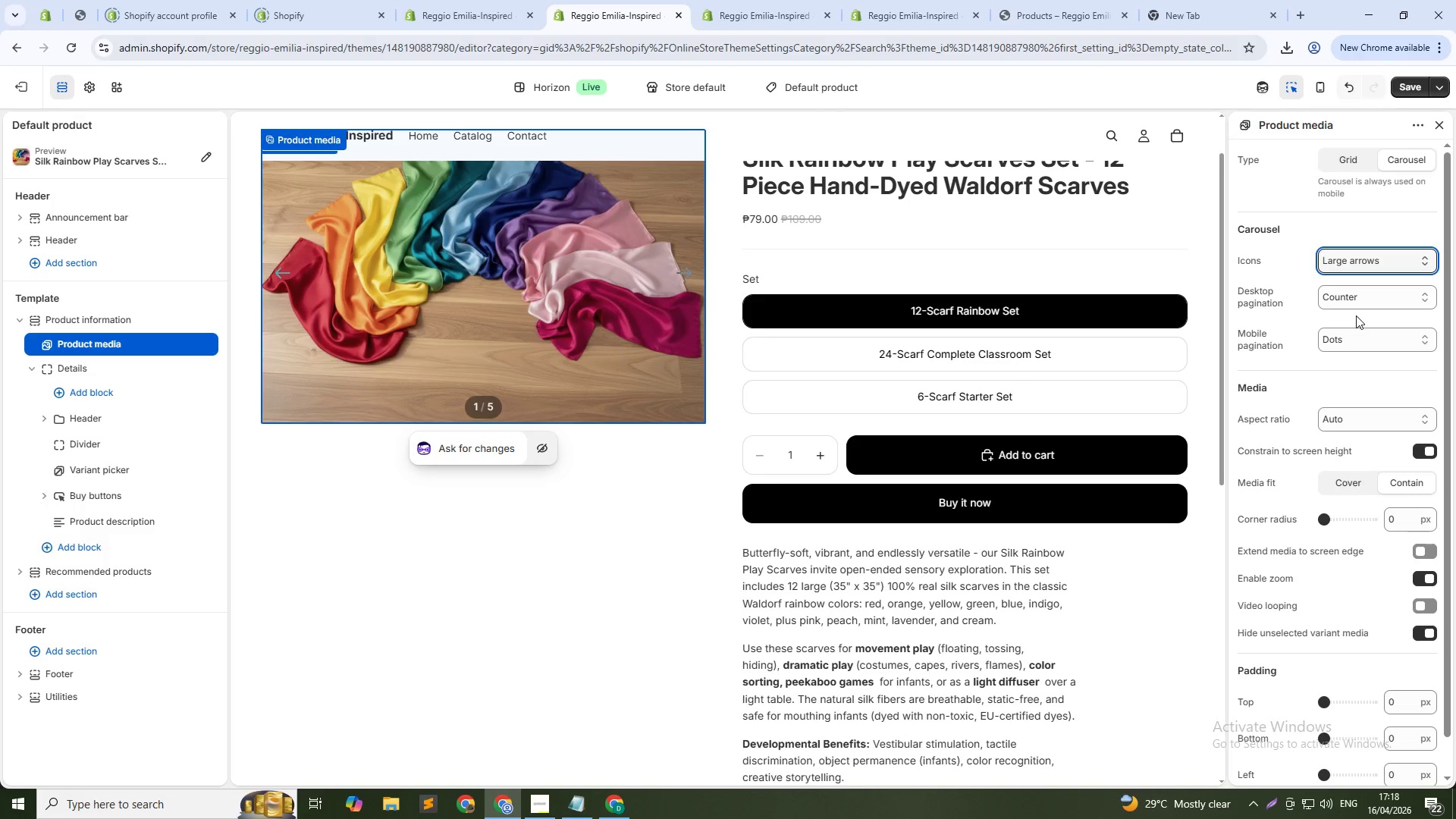 
left_click([1363, 262])
 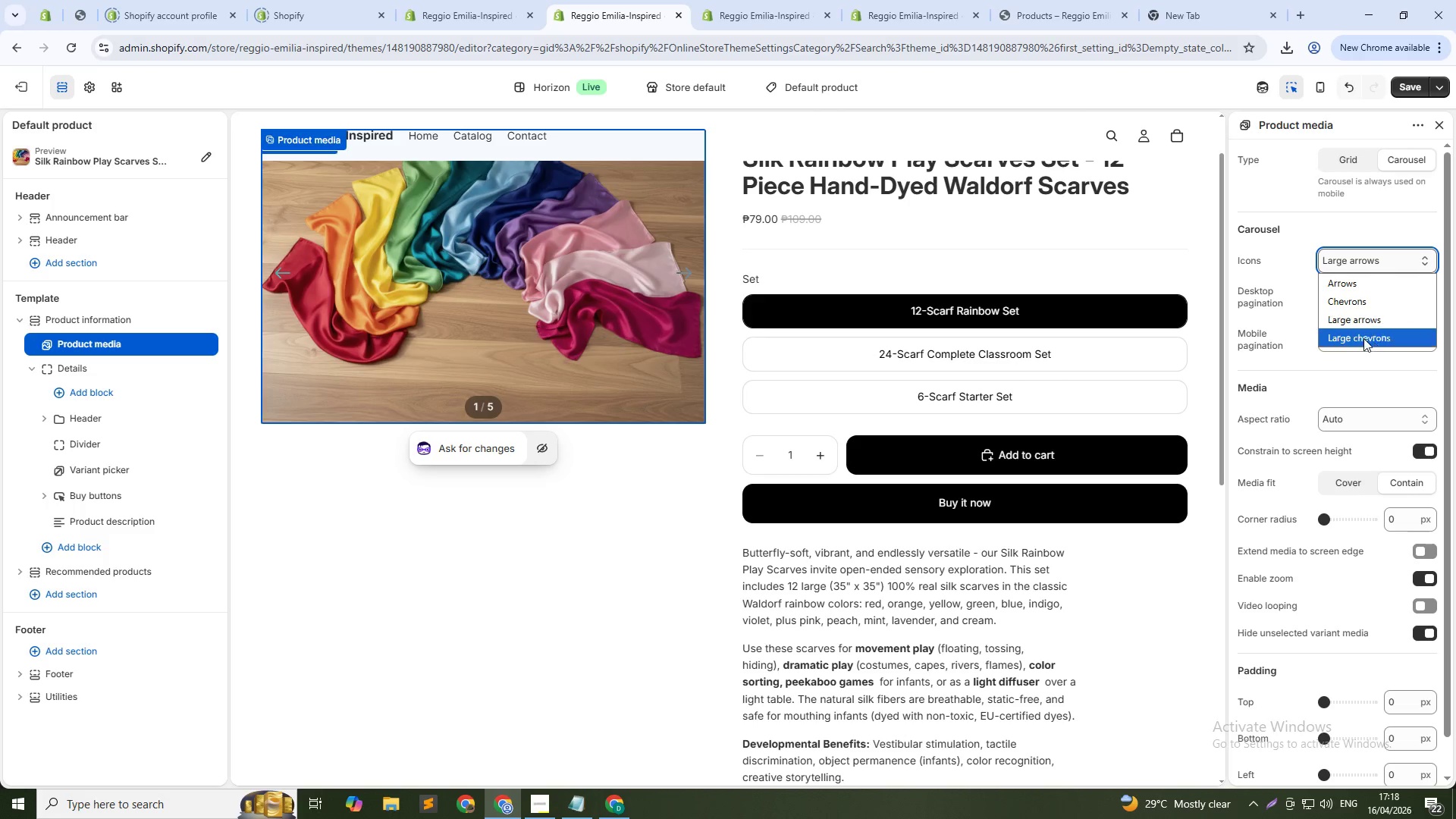 
left_click([1363, 344])
 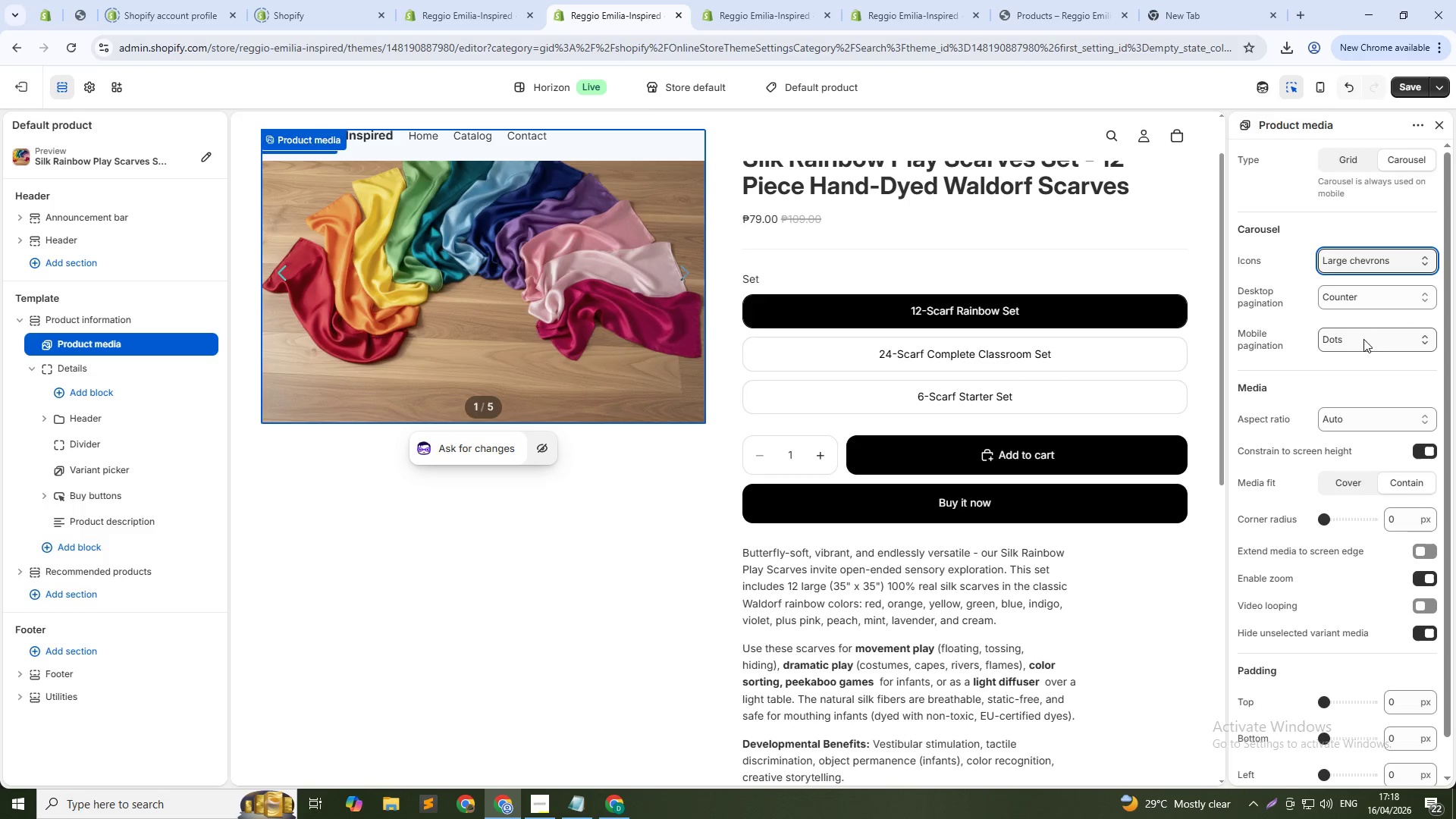 
left_click([1364, 266])
 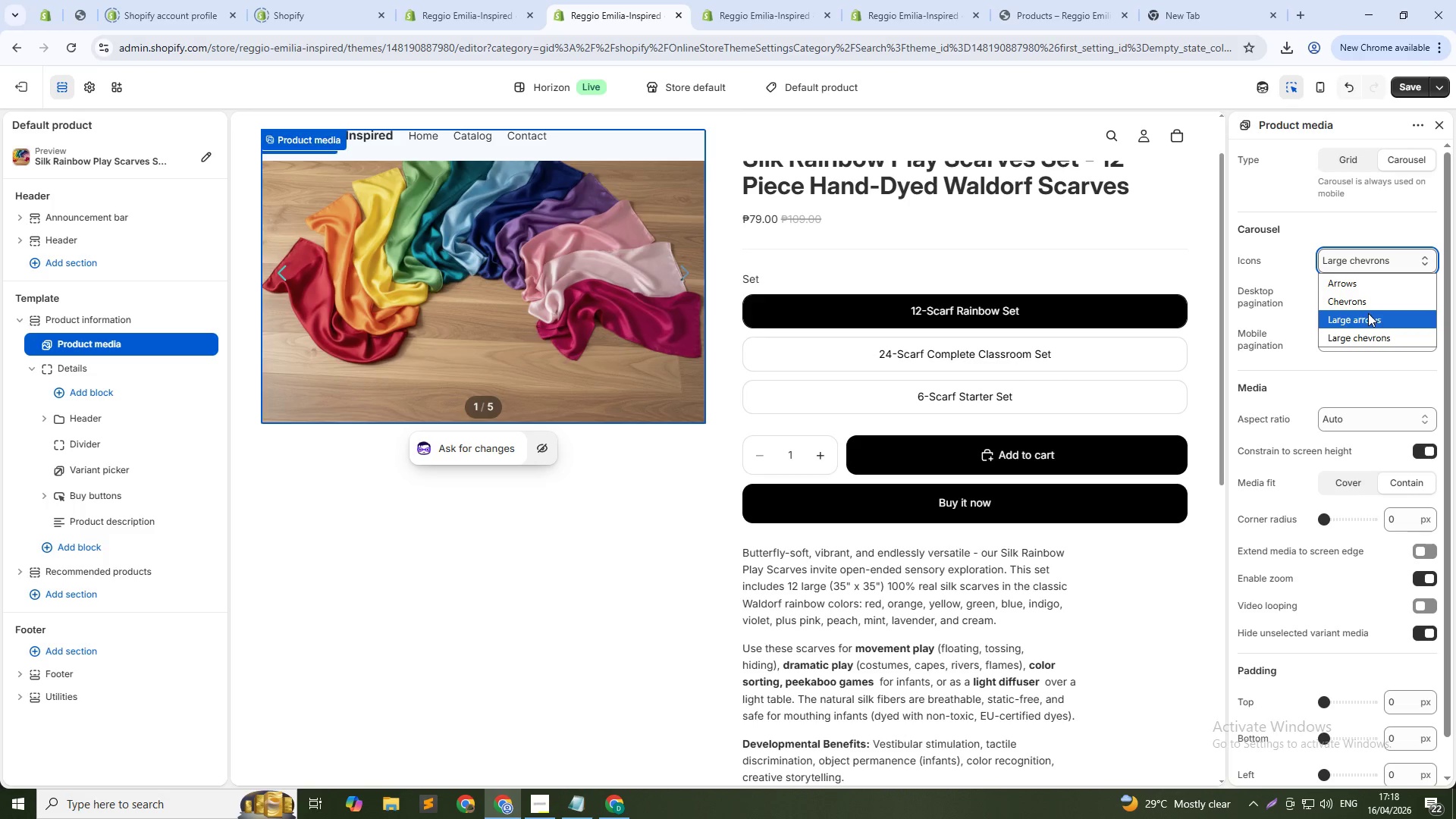 
left_click([1368, 313])
 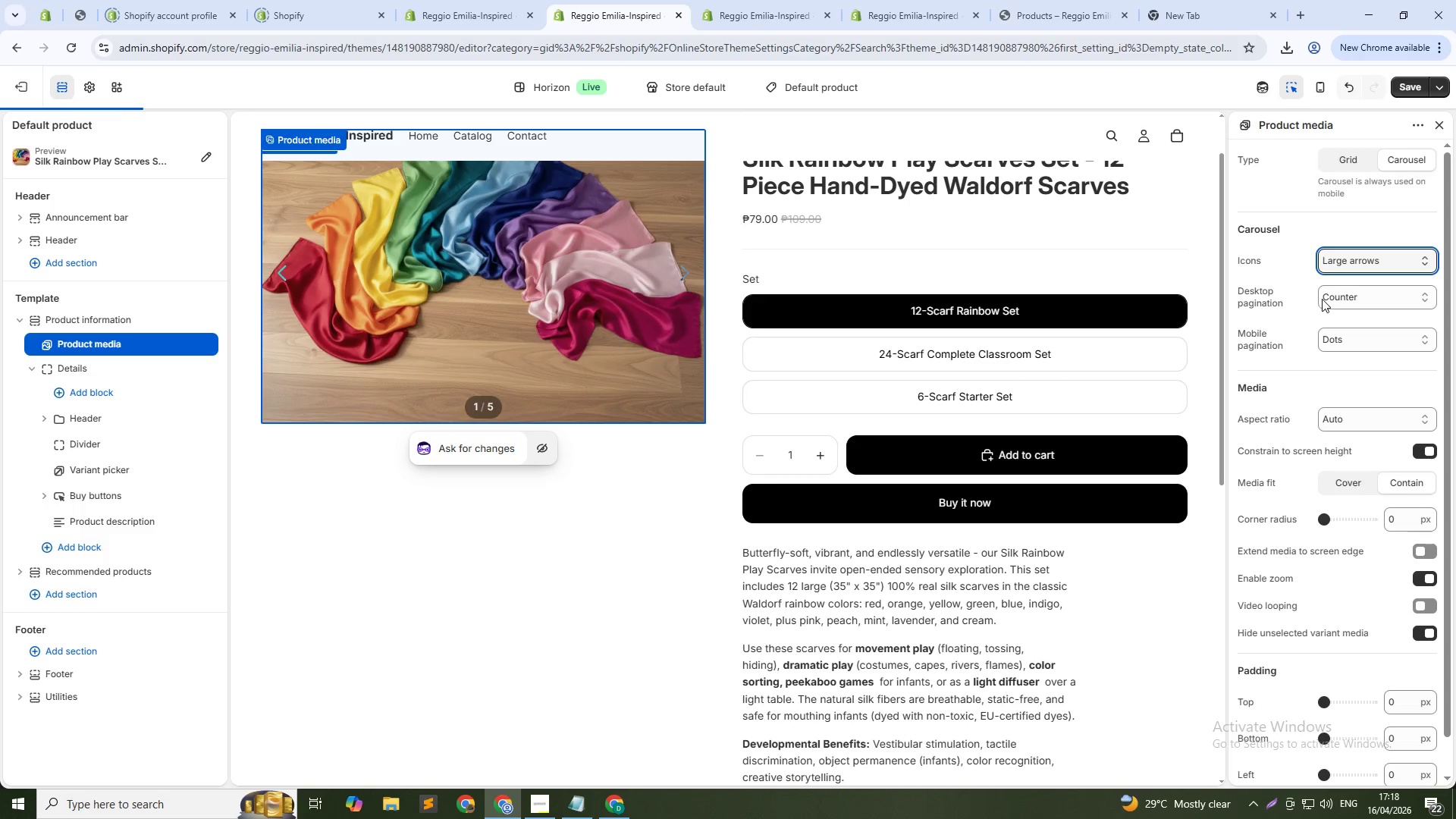 
left_click([1358, 288])
 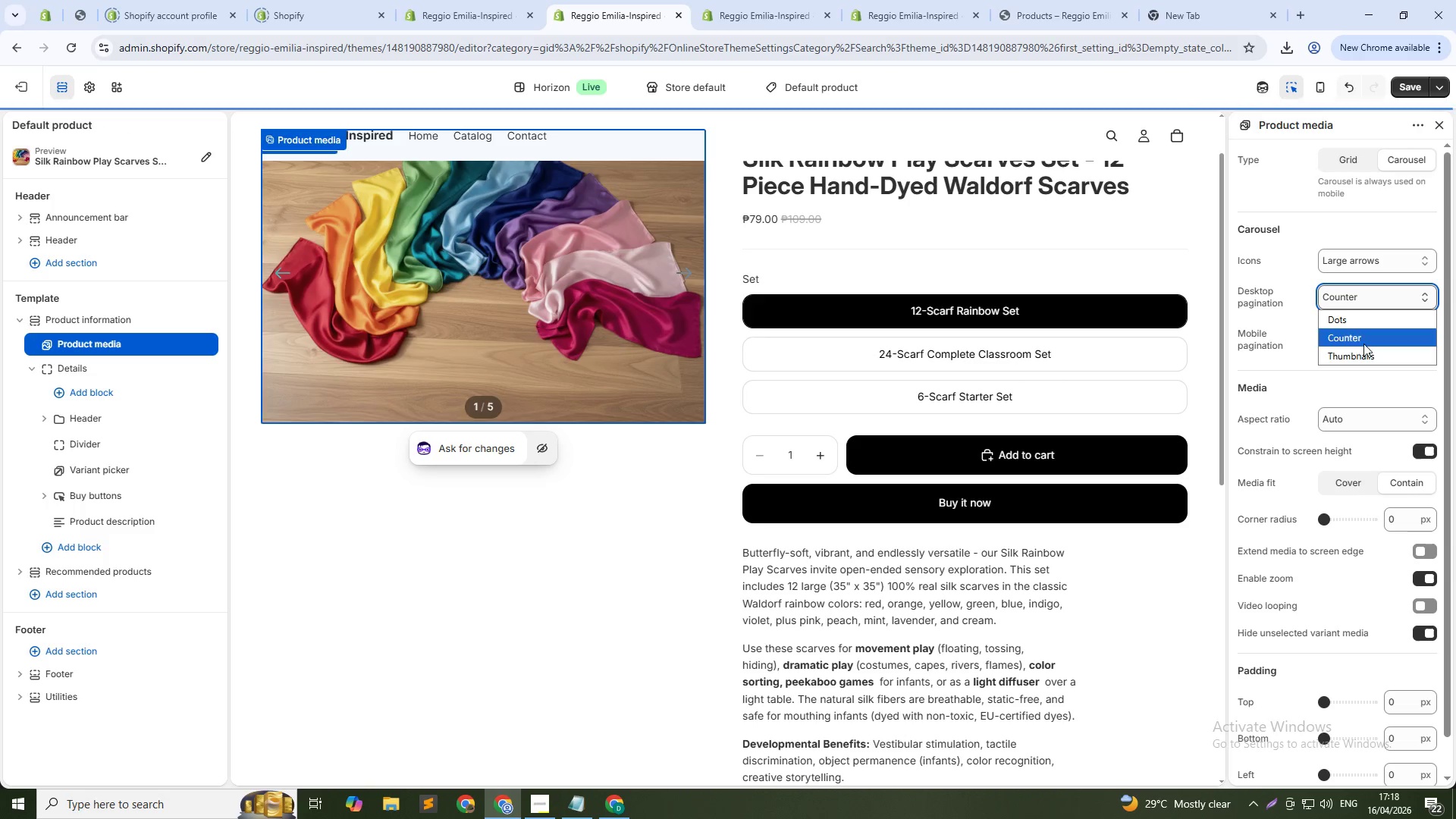 
left_click([1364, 352])
 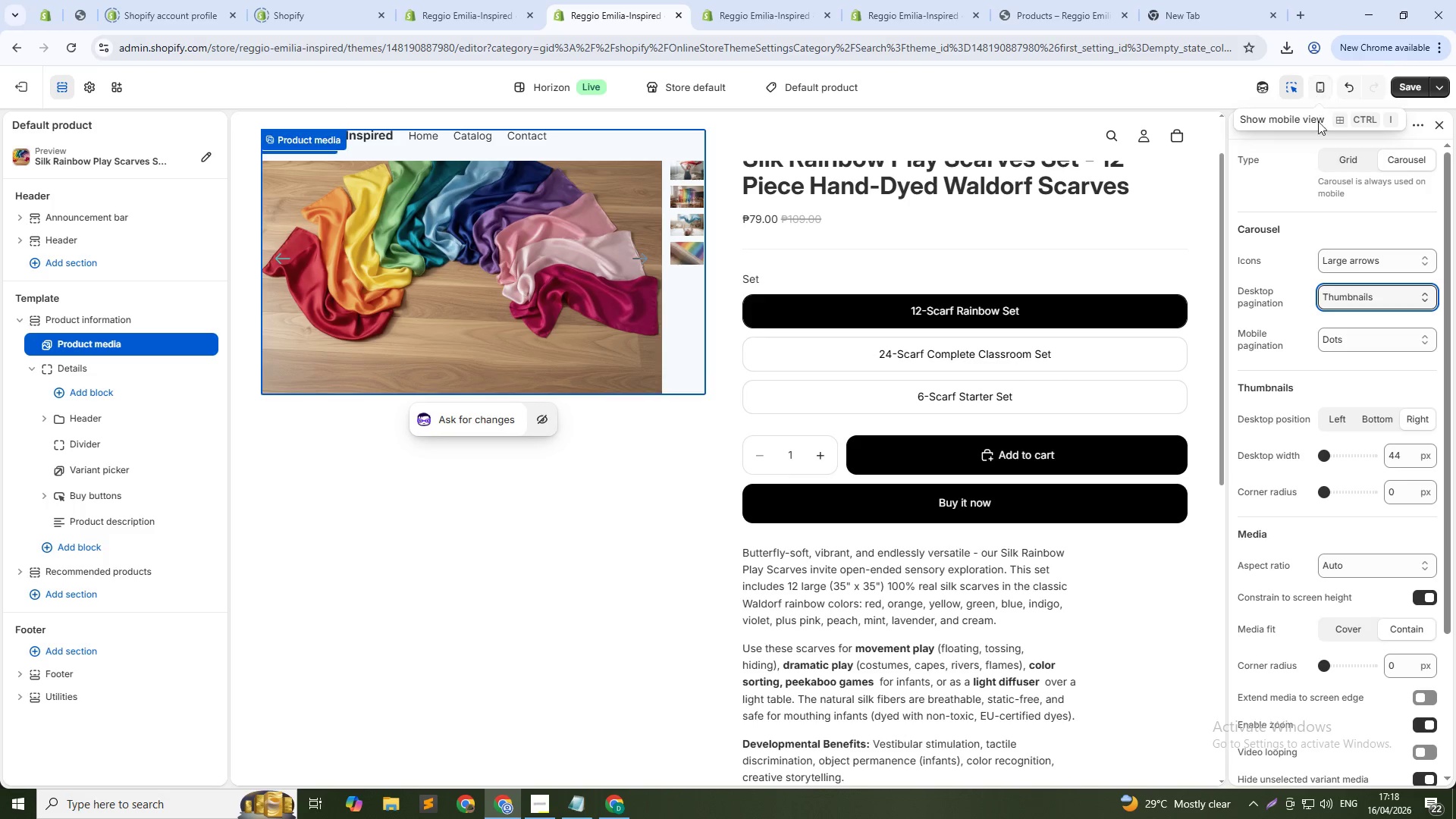 
left_click([1354, 289])
 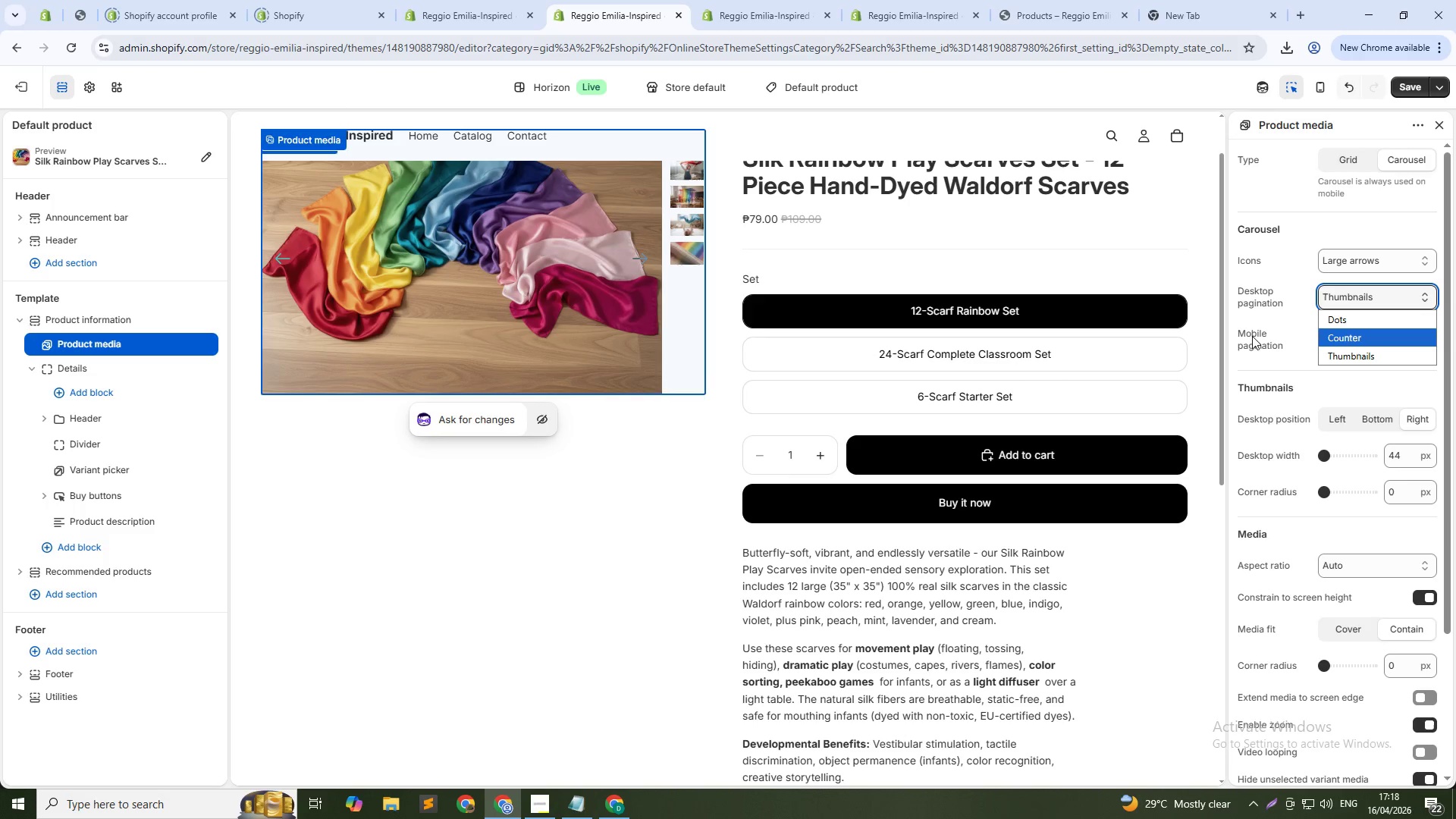 
left_click([1285, 322])
 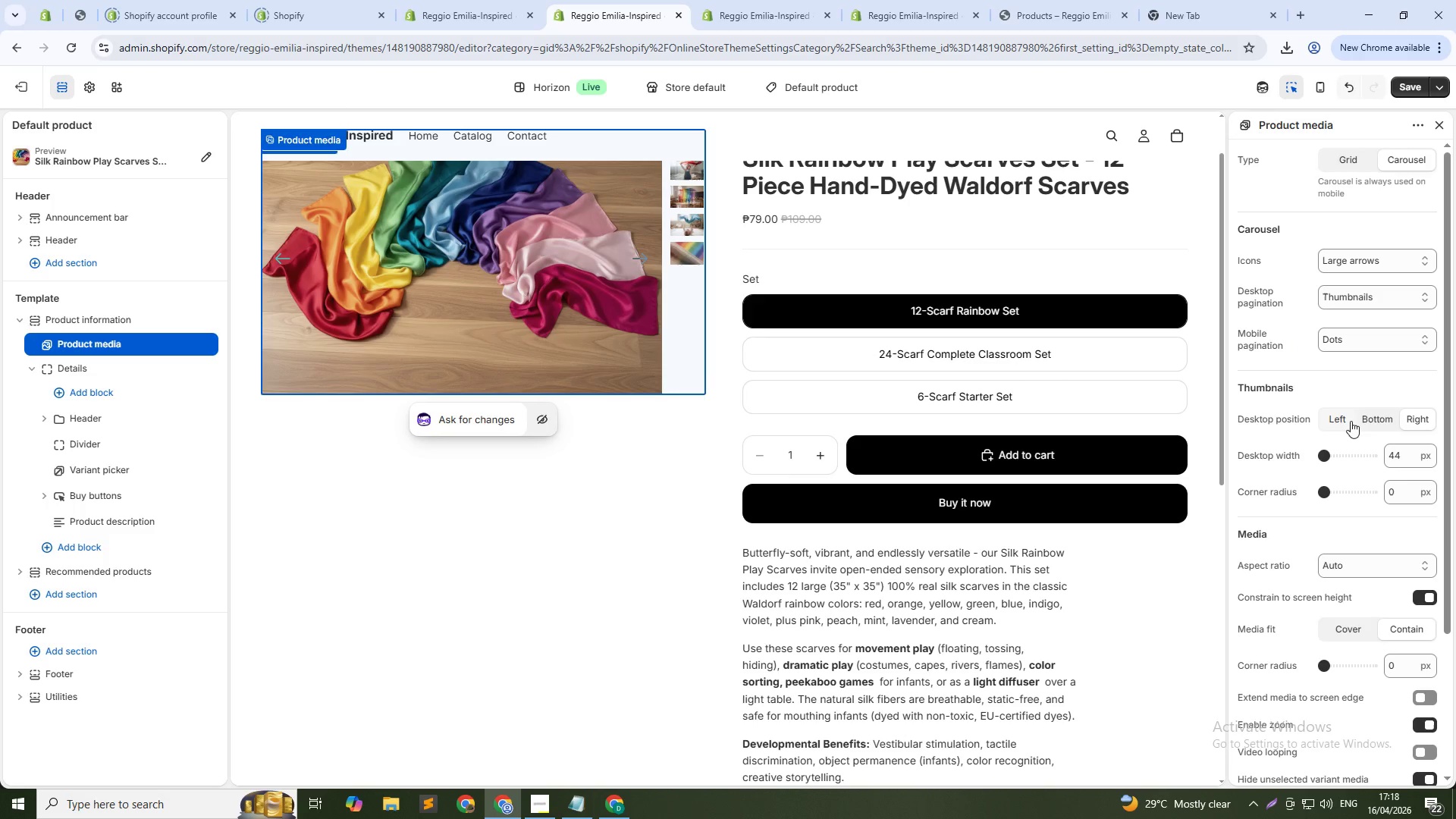 
left_click([1367, 419])
 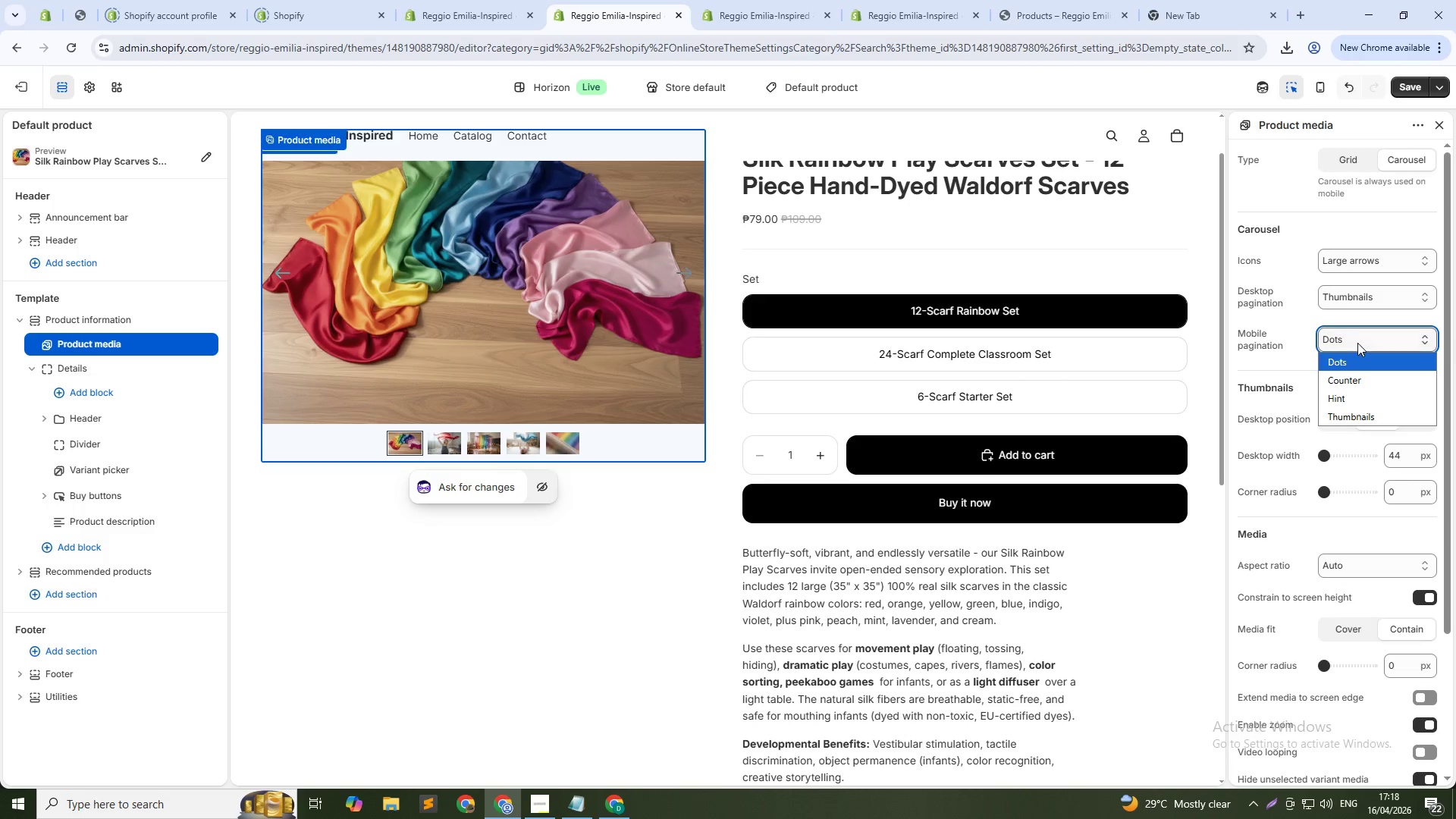 
wait(5.3)
 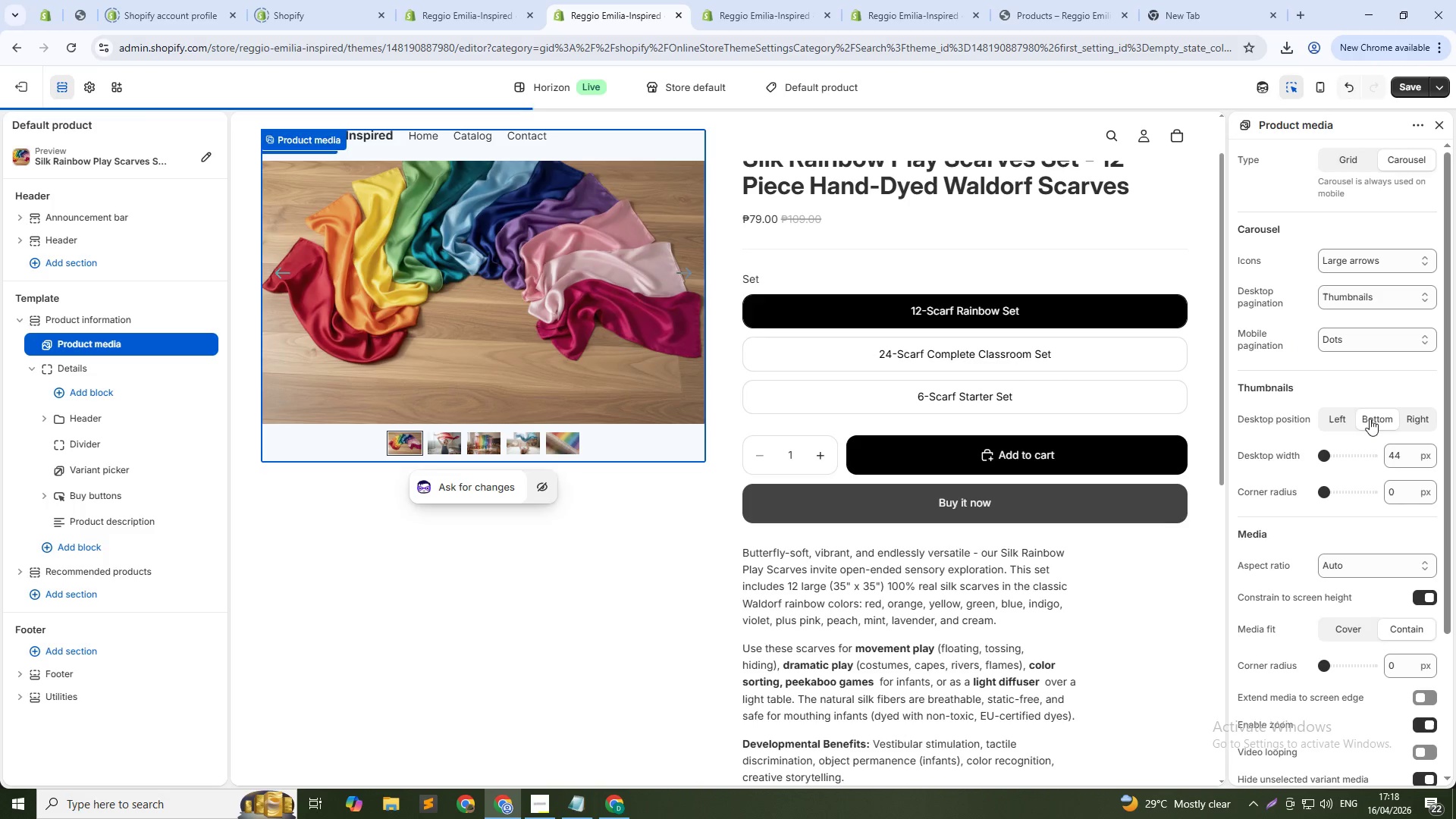 
left_click([1357, 411])
 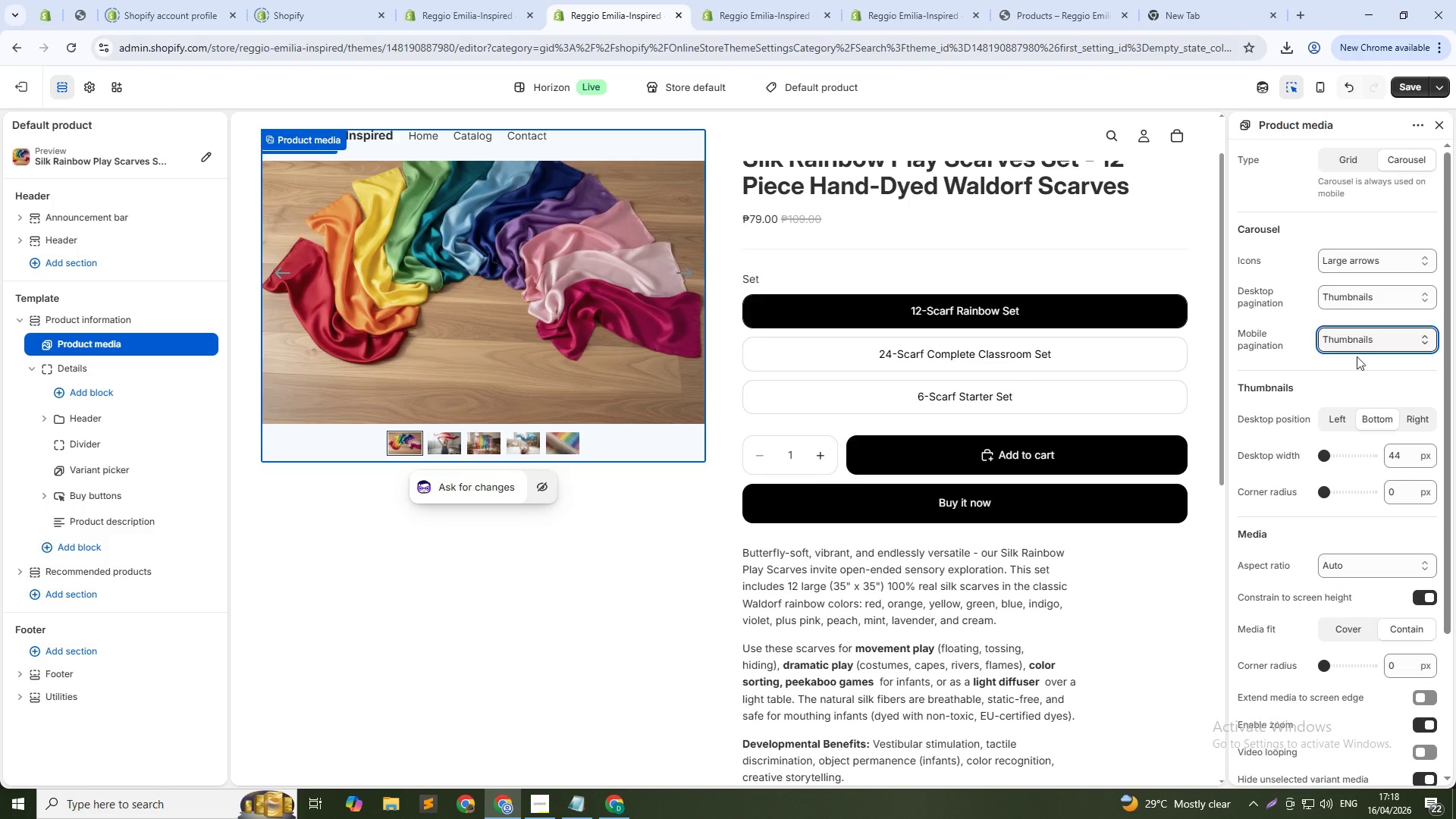 
left_click([1360, 306])
 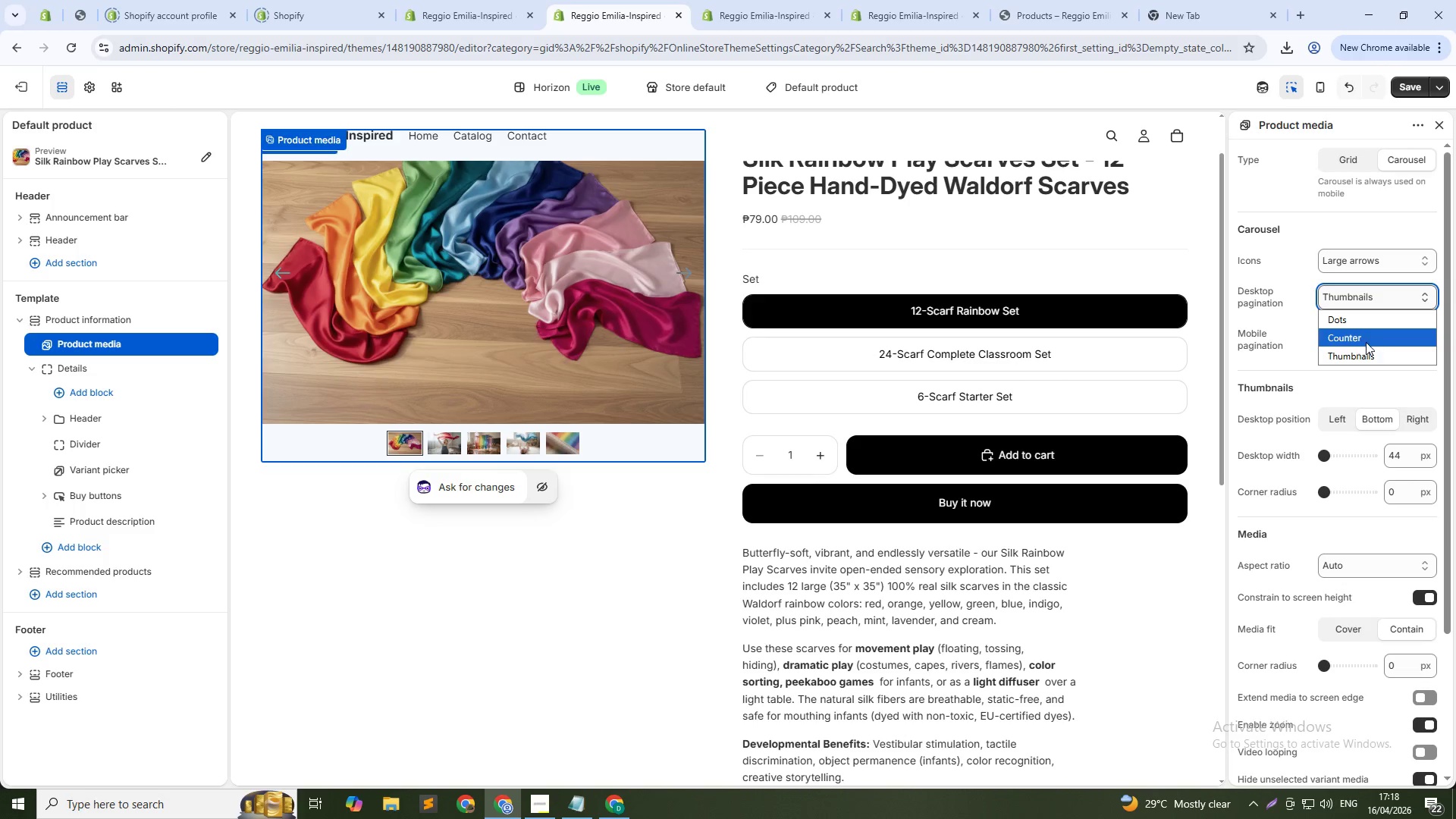 
left_click([1366, 344])
 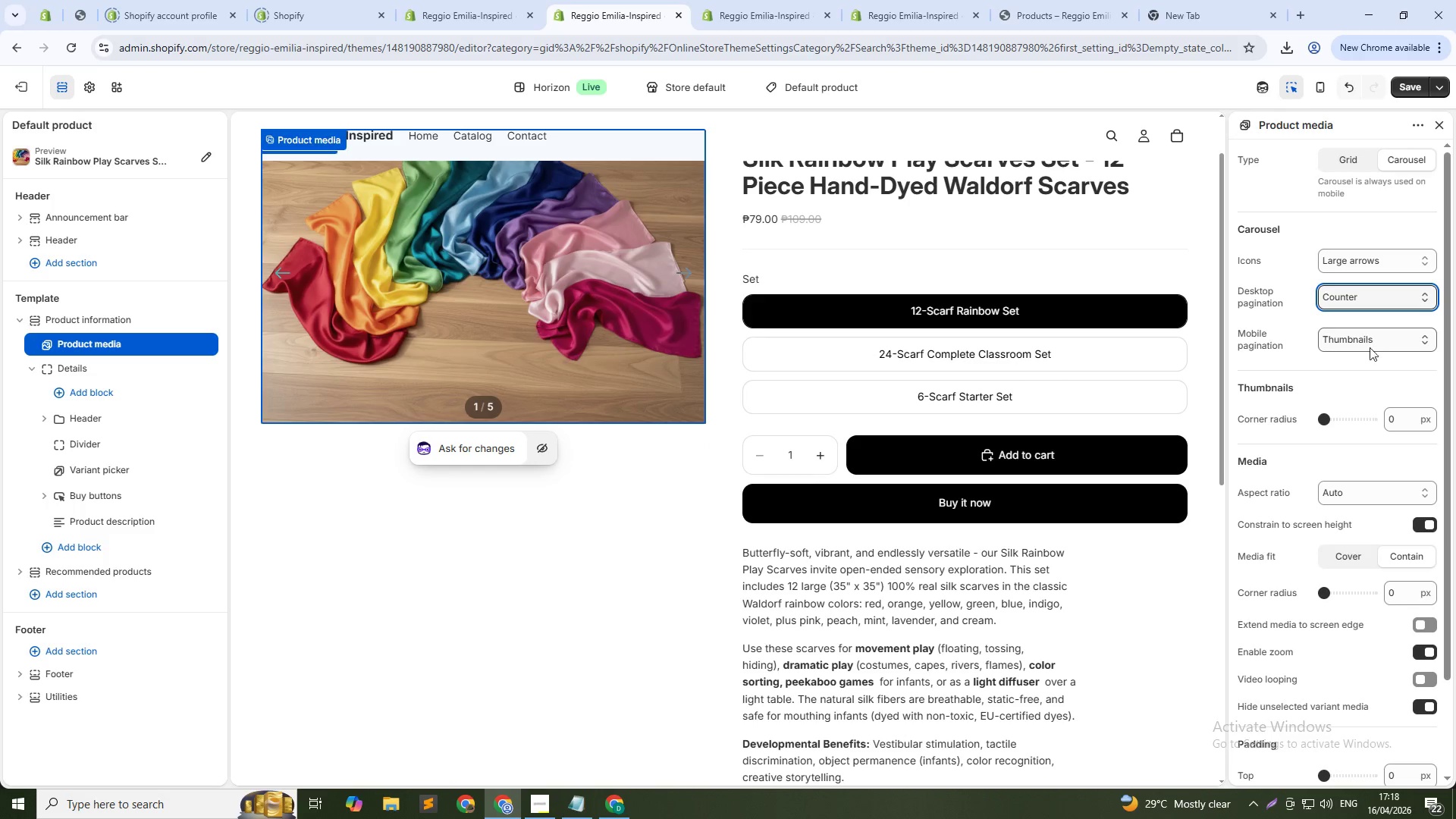 
scroll: coordinate [1379, 403], scroll_direction: down, amount: 2.0
 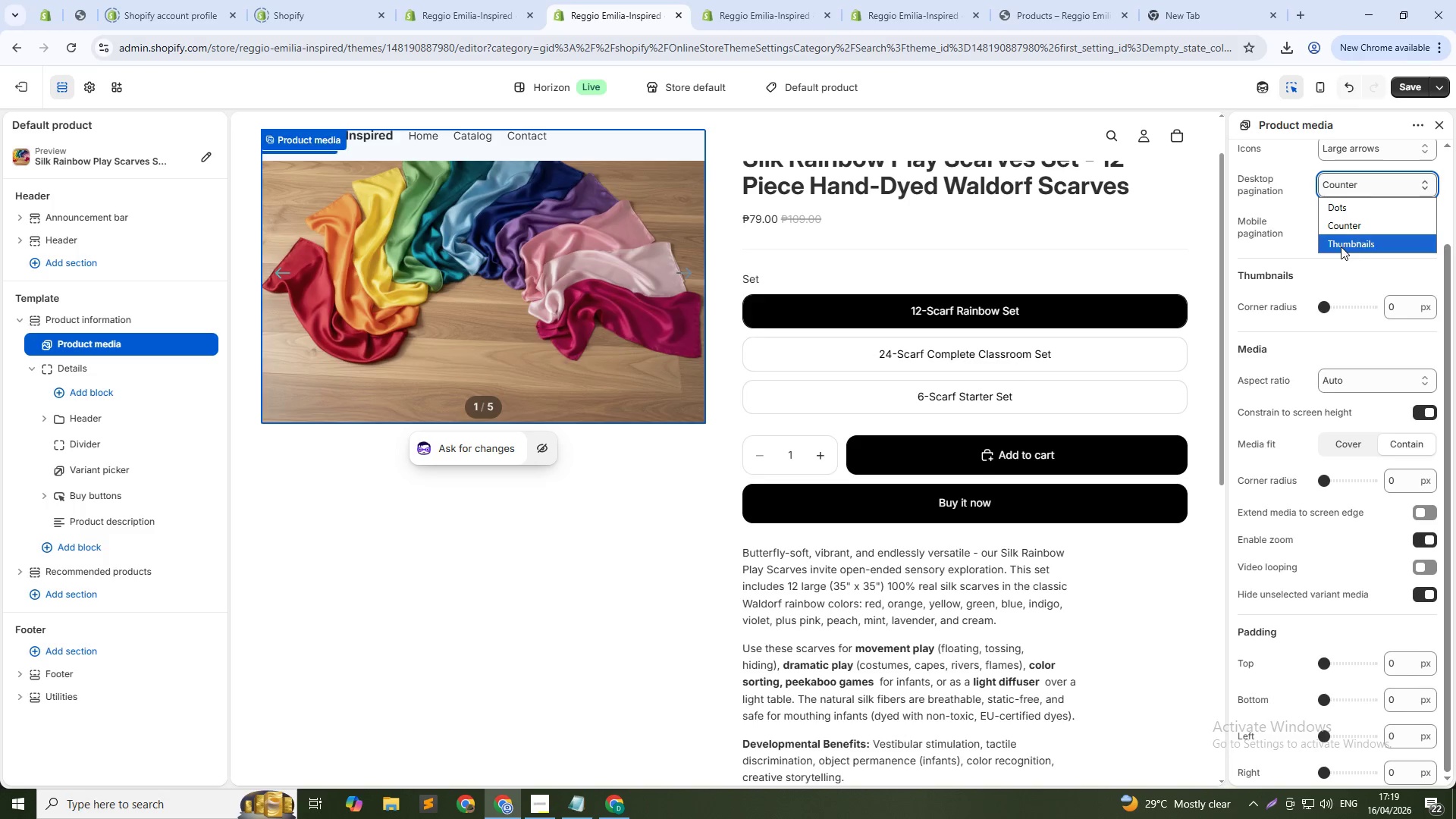 
wait(5.76)
 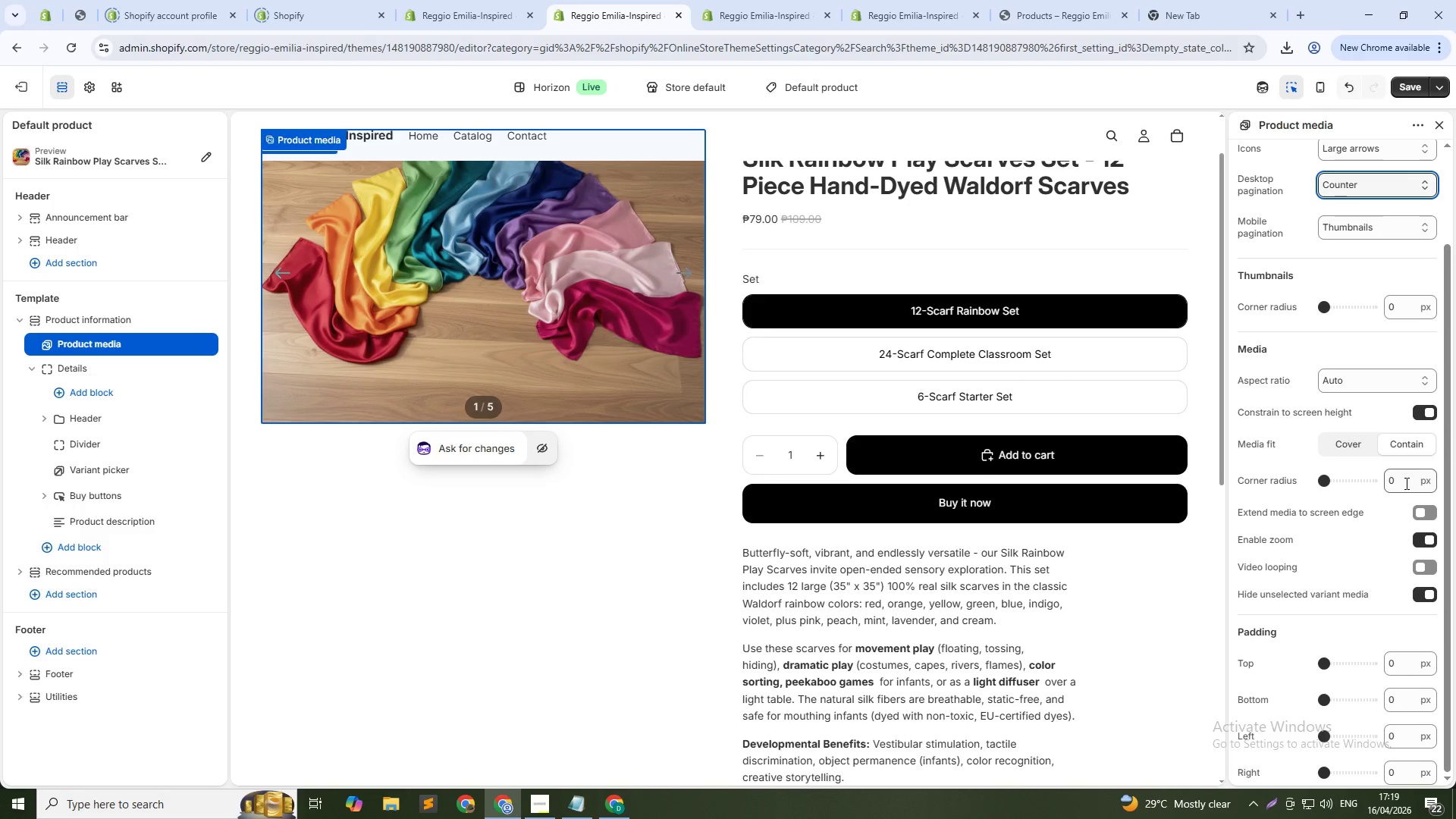 
left_click([1432, 585])
 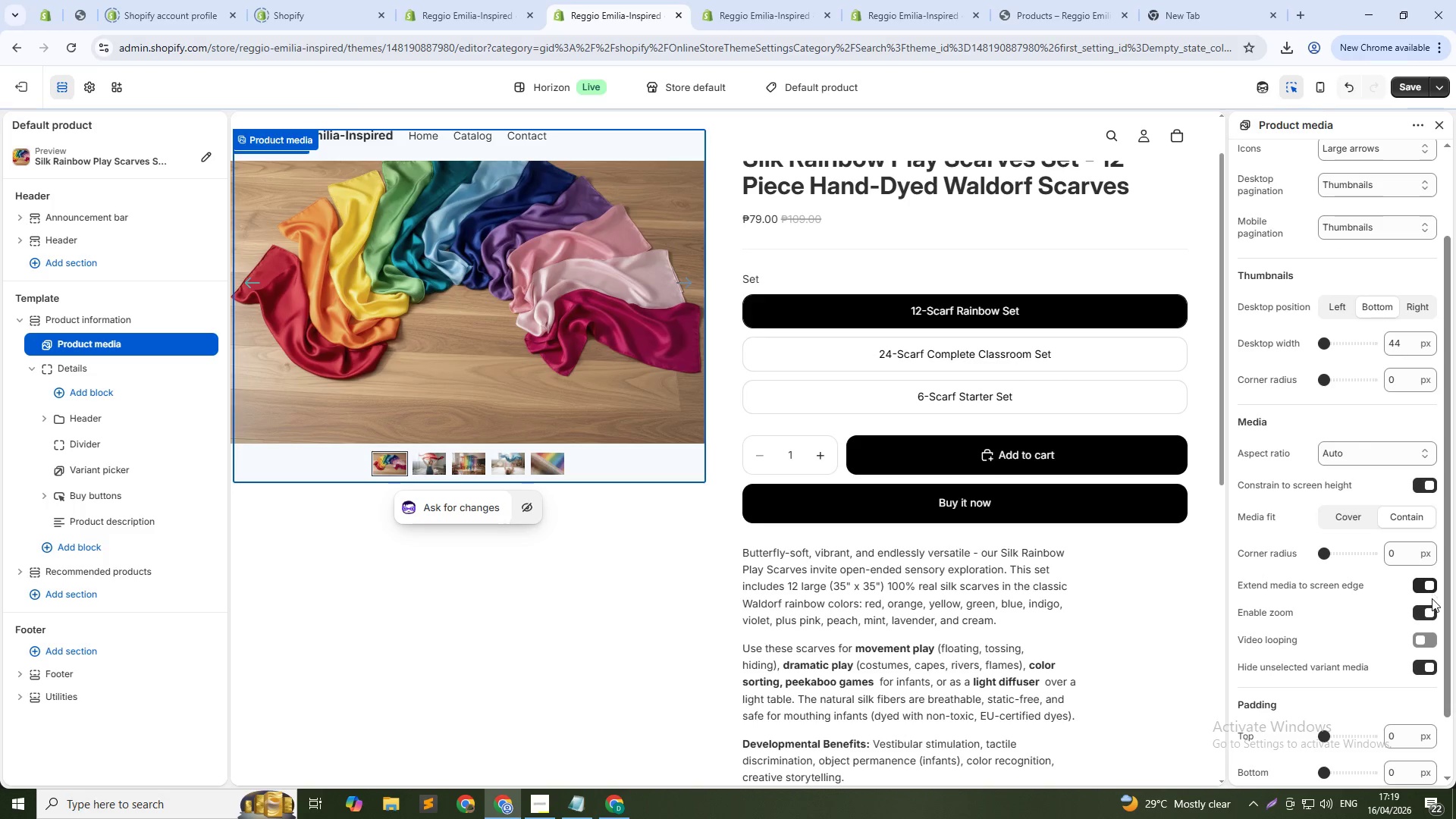 
left_click([1429, 636])
 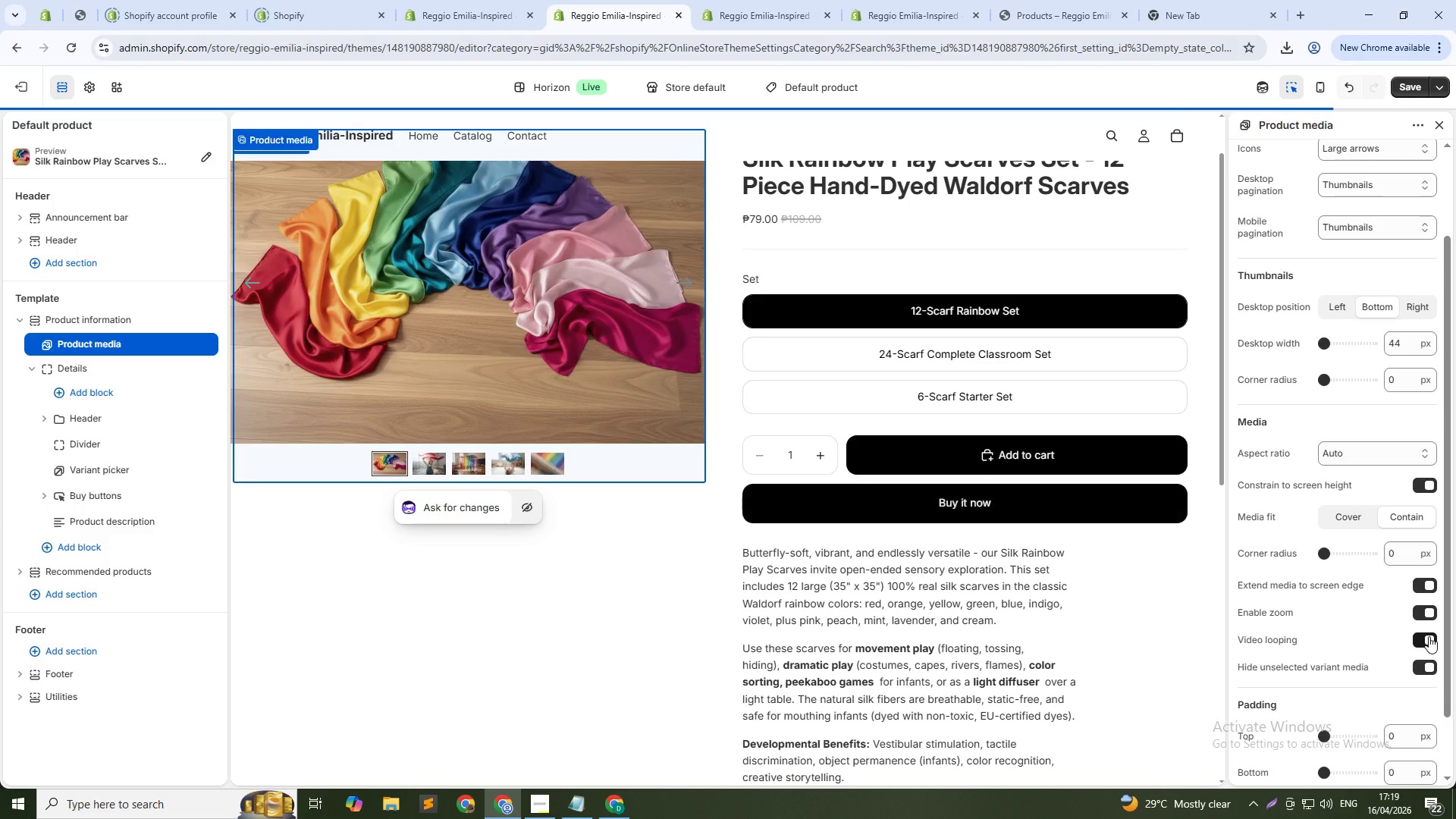 
left_click([1429, 636])
 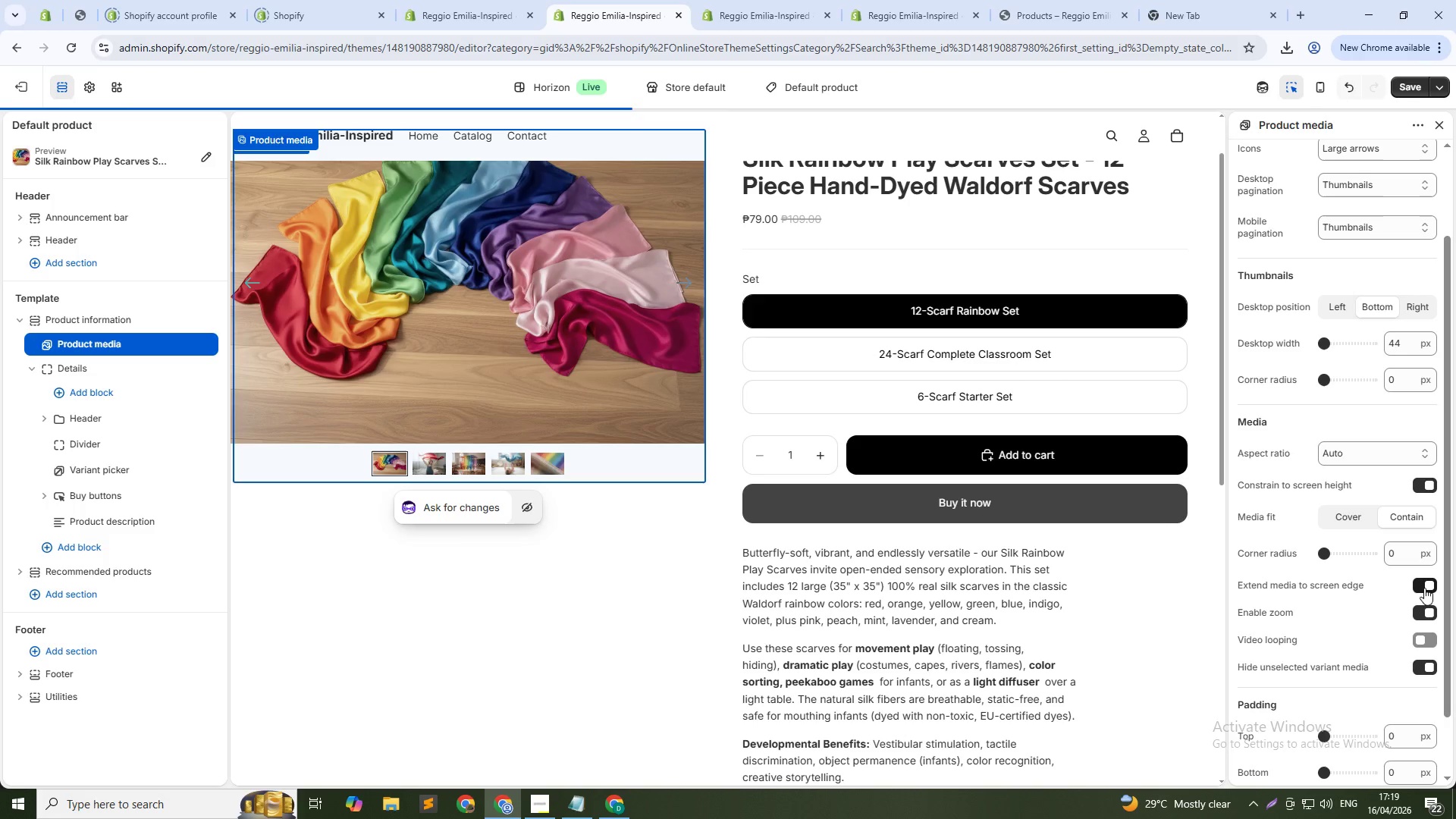 
left_click([1424, 587])
 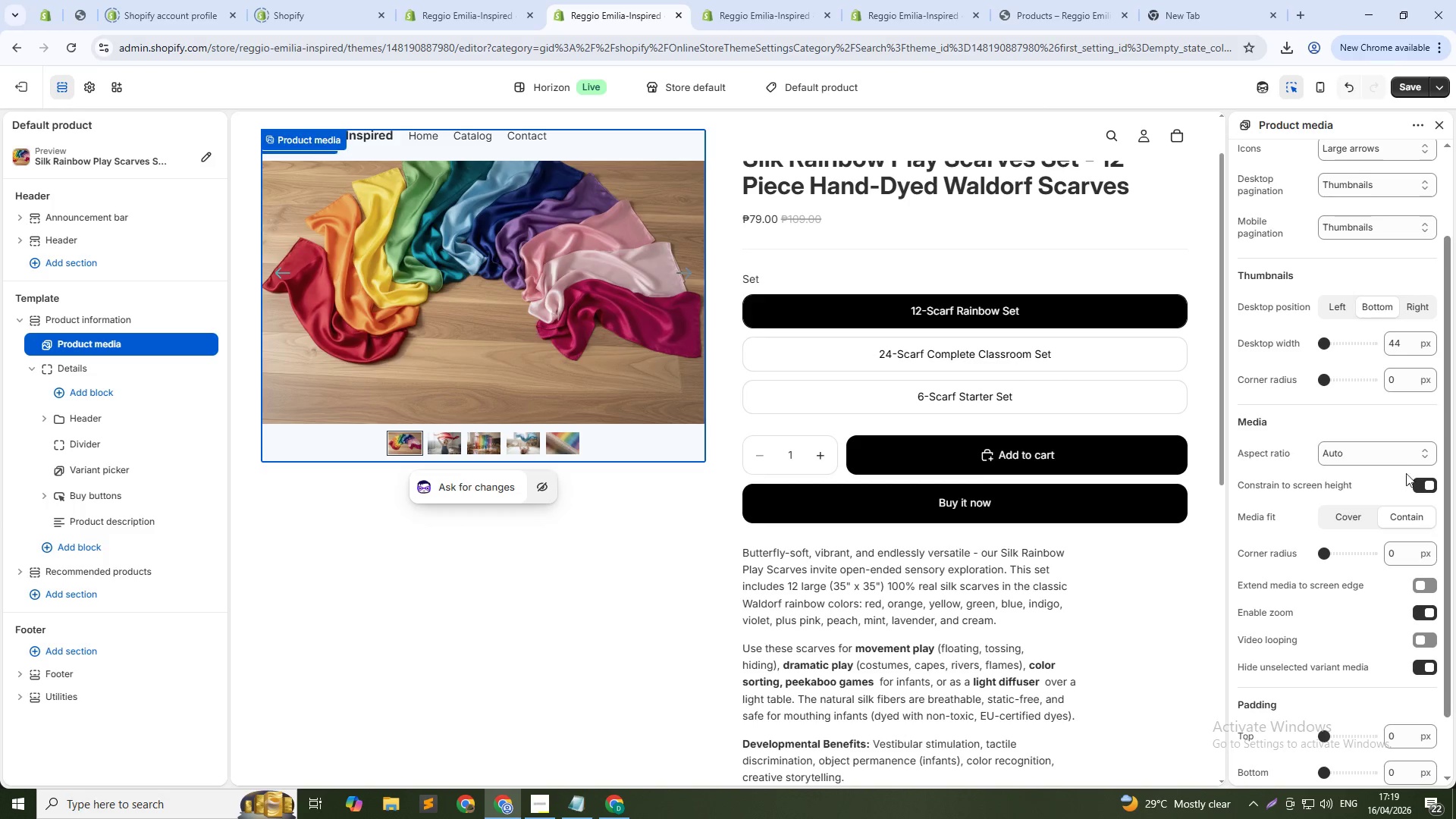 
left_click([1348, 519])
 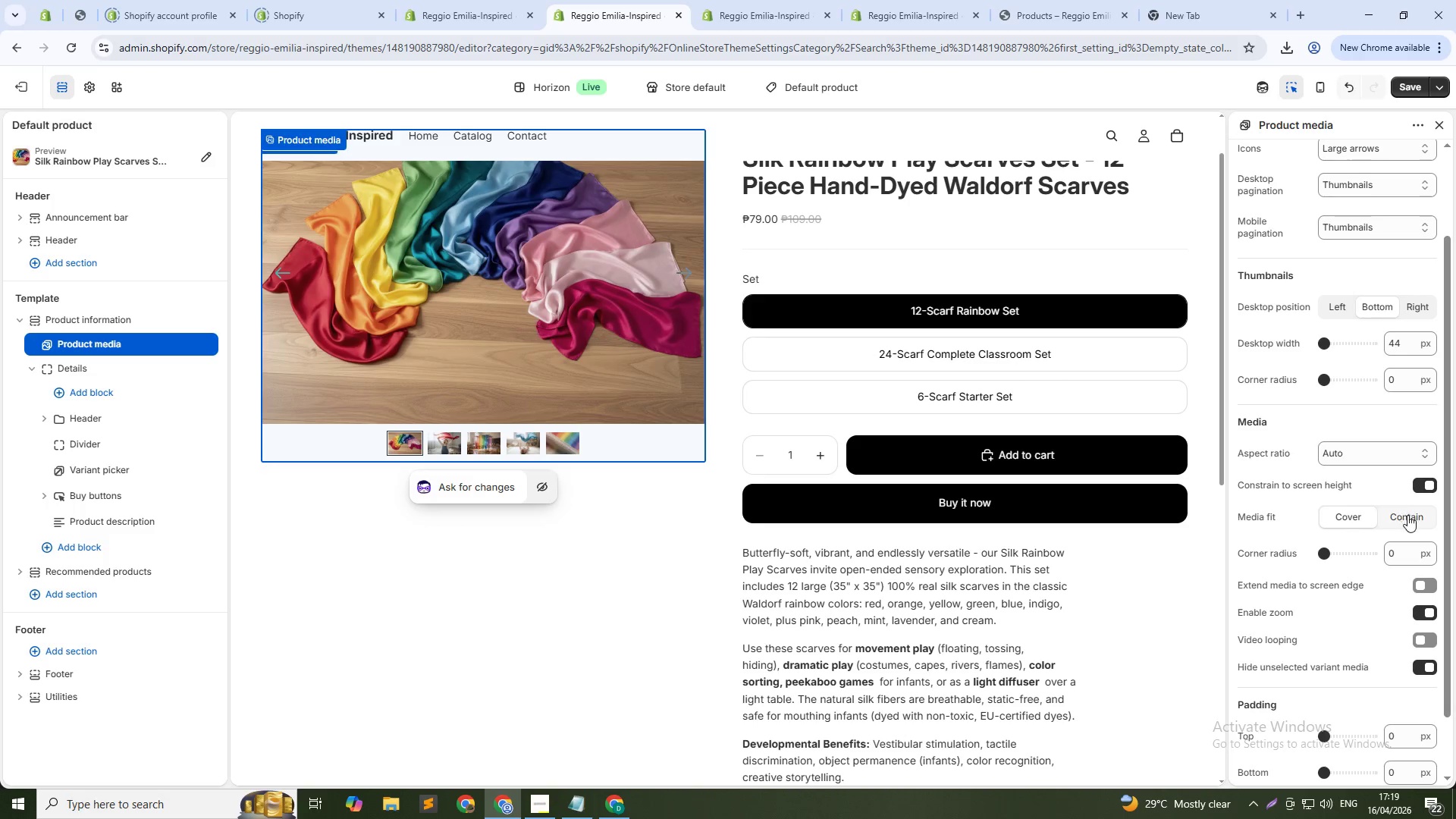 
left_click([1409, 513])
 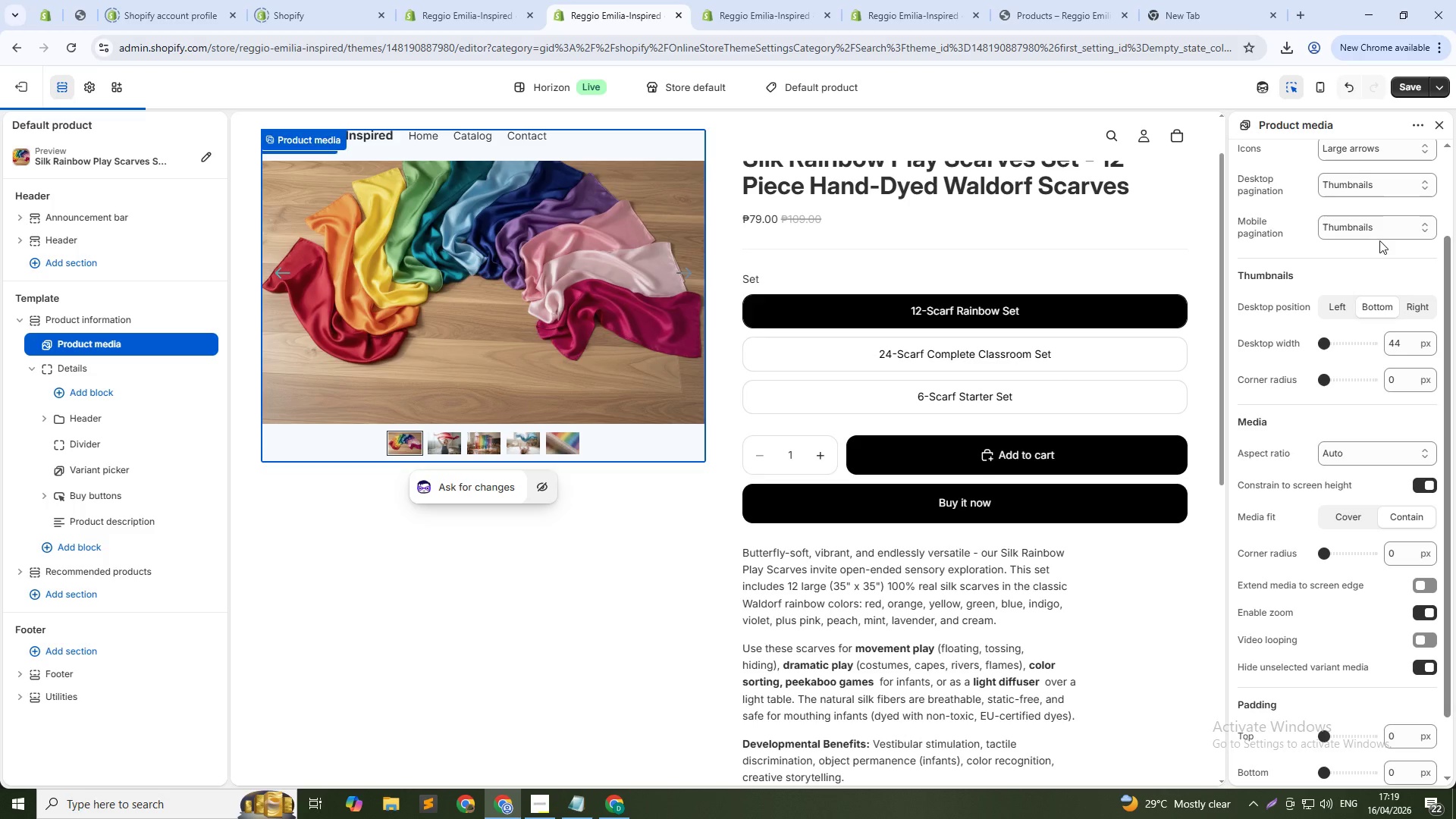 
left_click_drag(start_coordinate=[1374, 177], to_coordinate=[1370, 177])
 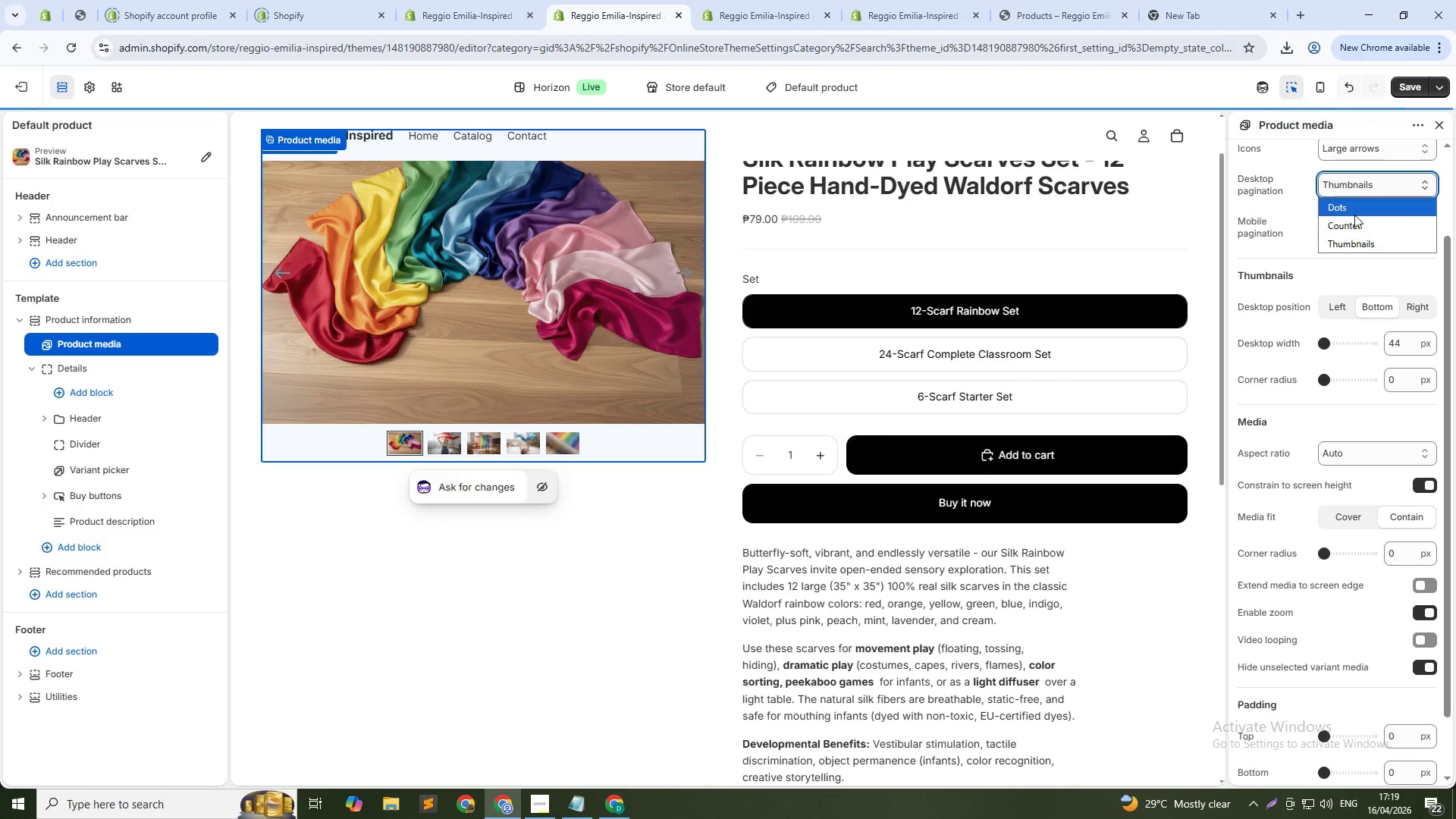 
left_click([1354, 214])
 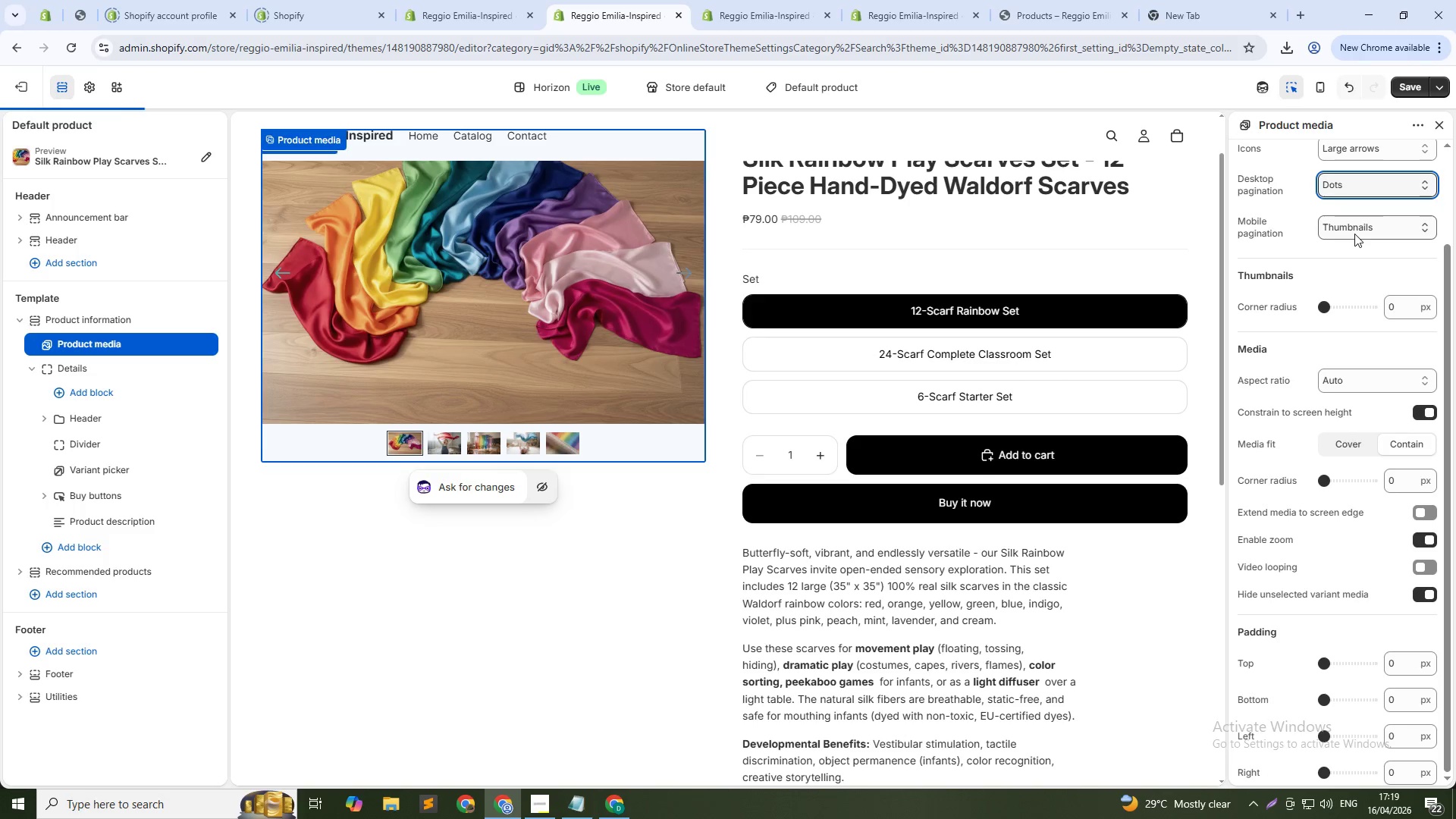 
left_click([1354, 234])
 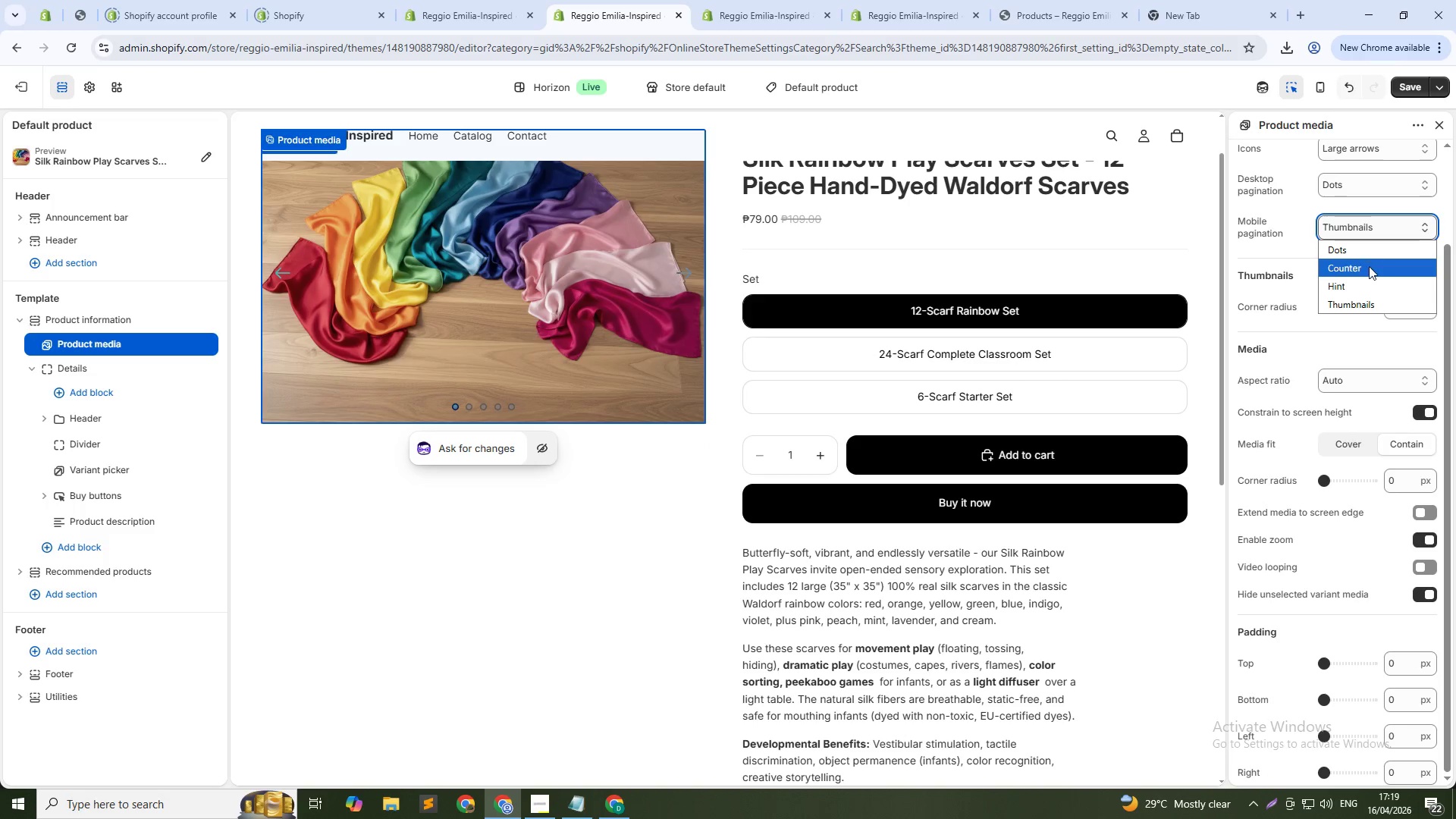 
left_click([1289, 243])
 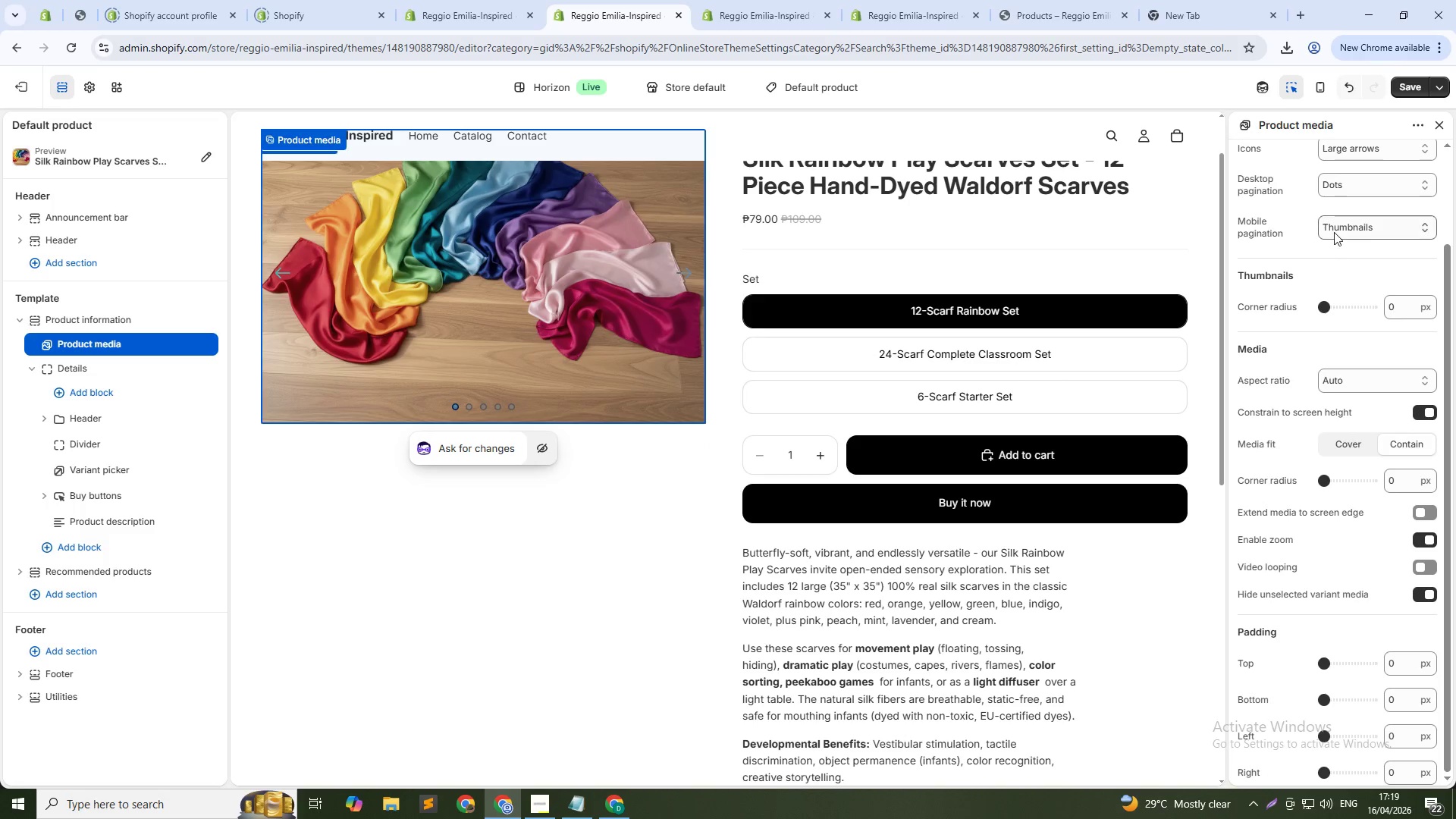 
left_click([1334, 231])
 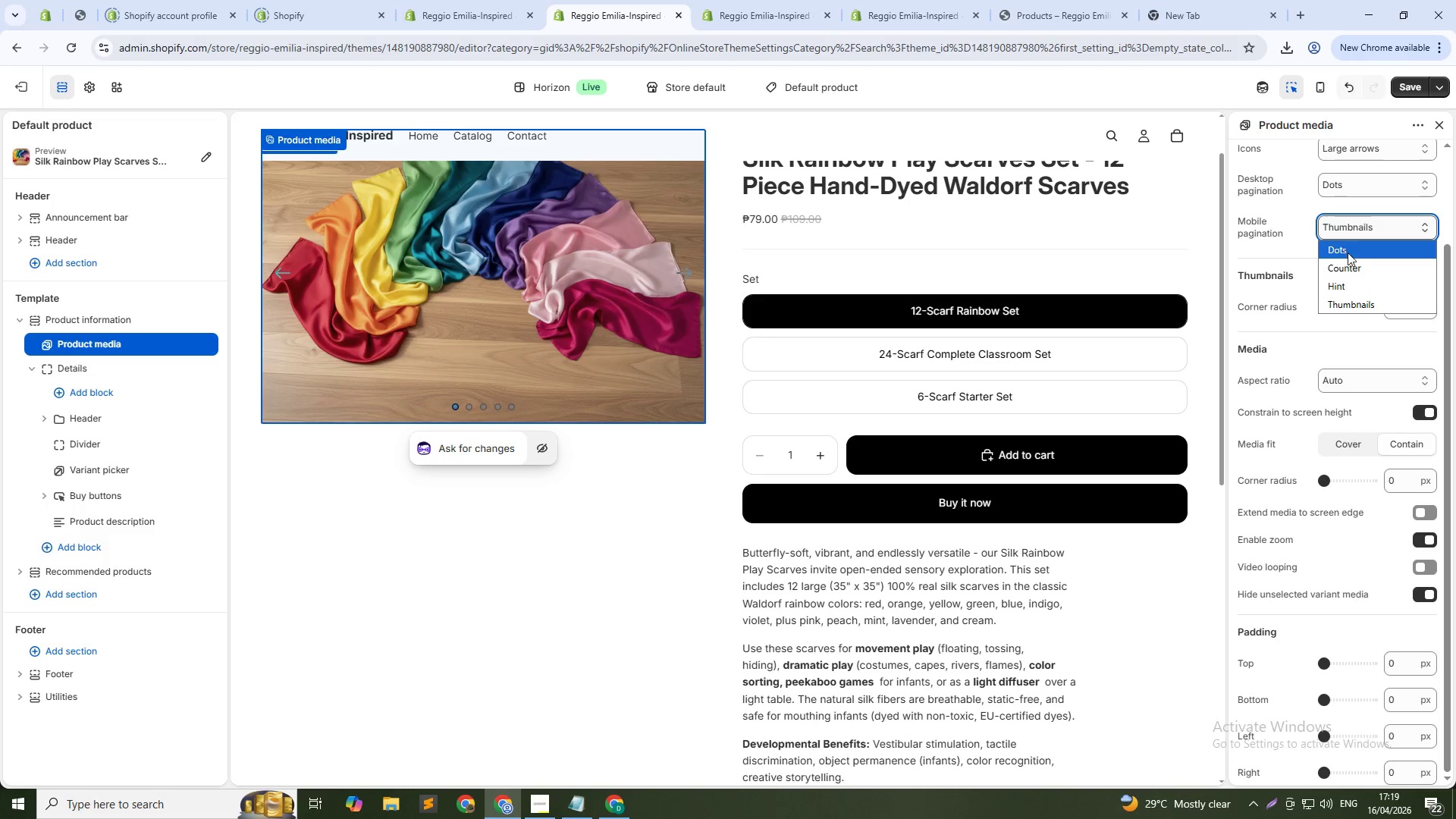 
left_click([1348, 253])
 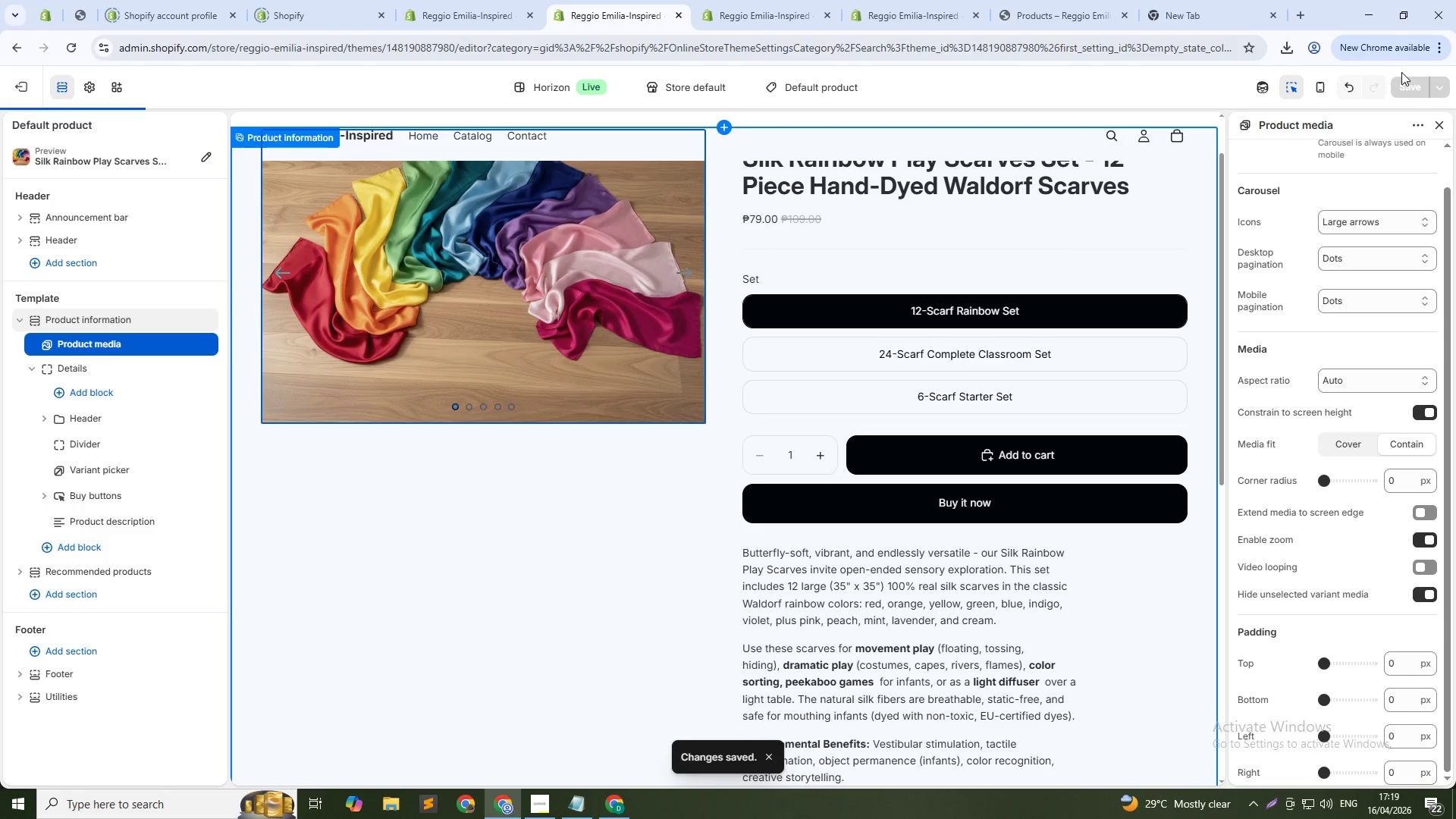 
wait(7.94)
 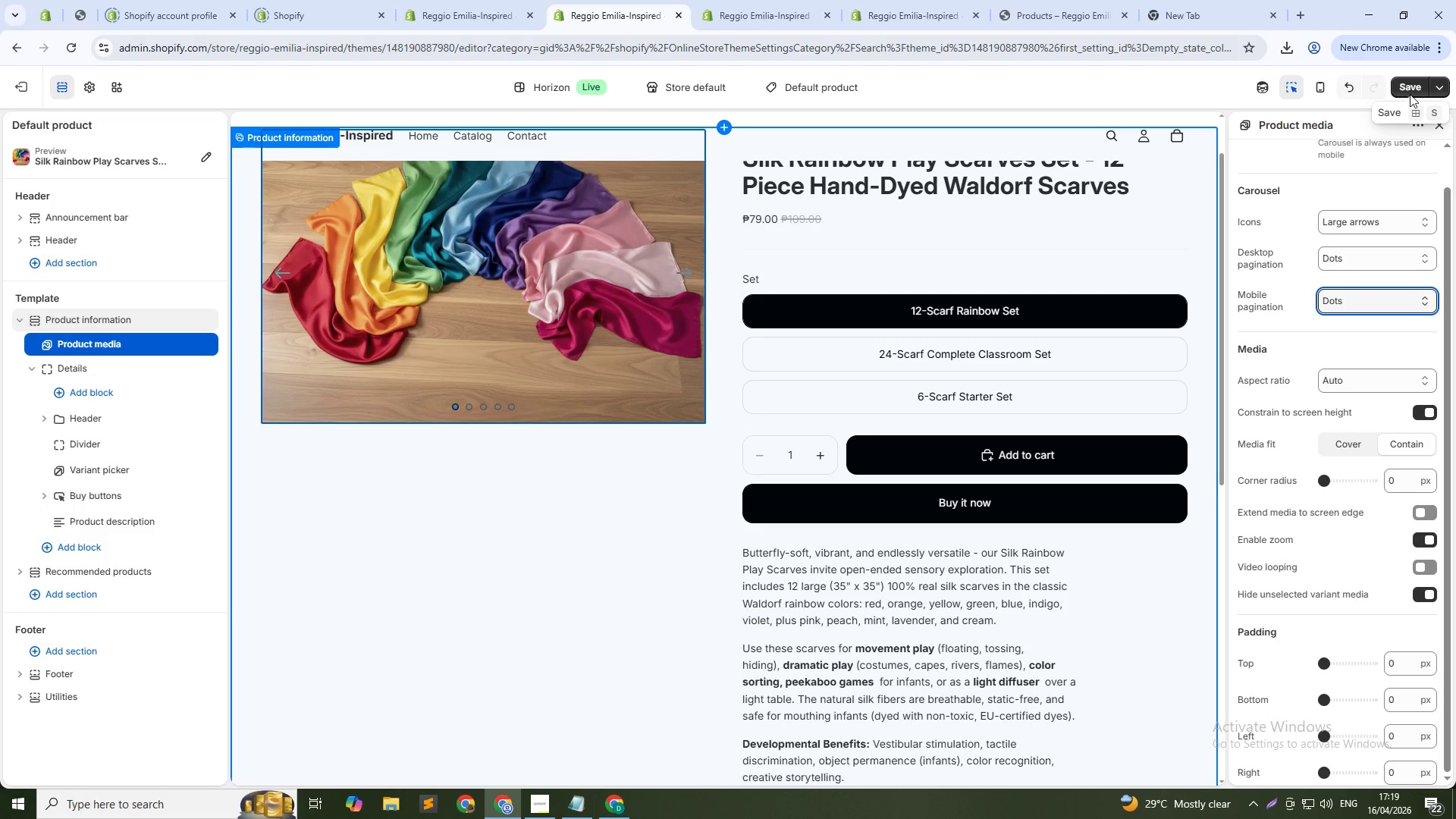 
left_click([1027, 23])
 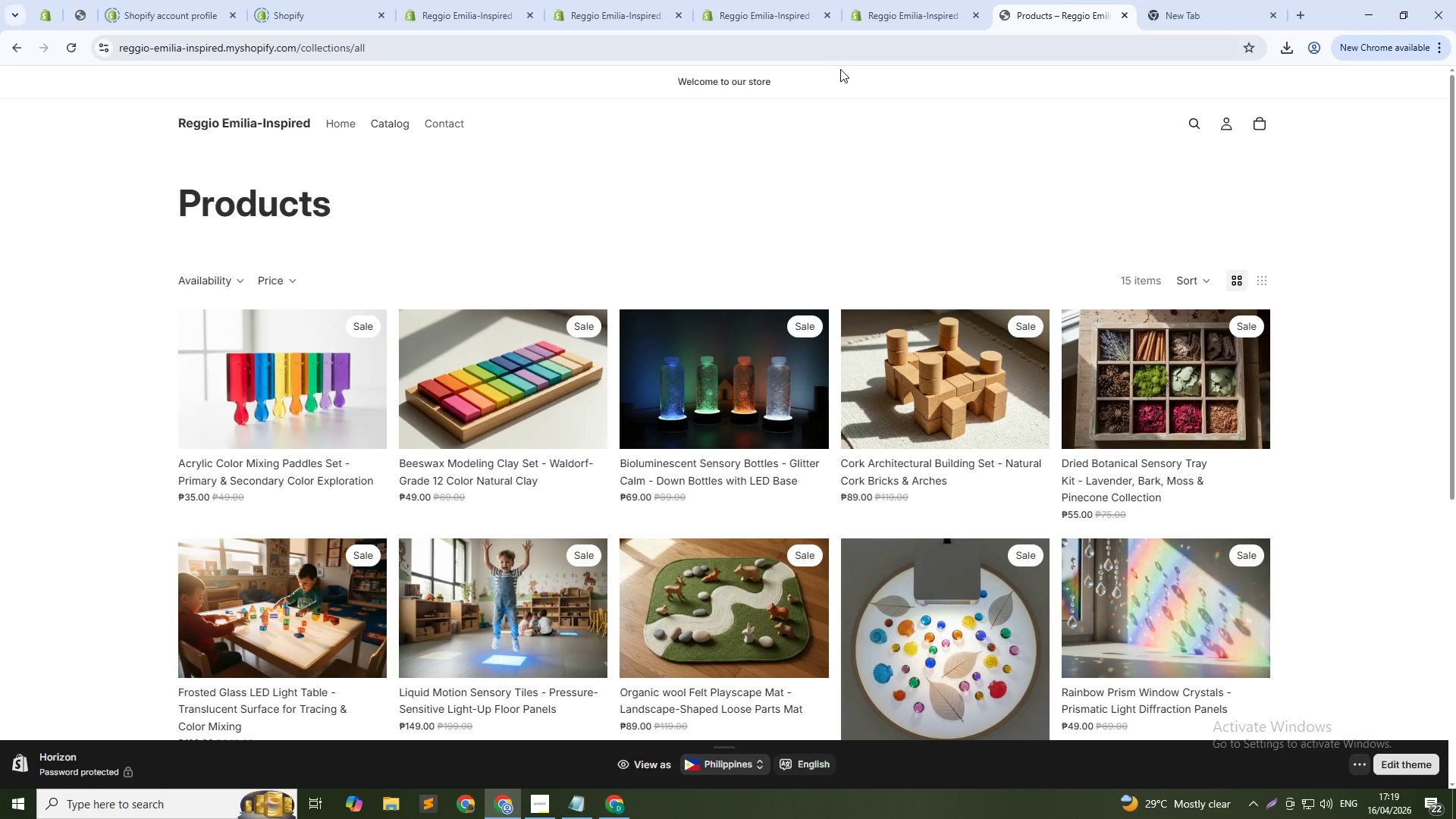 
left_click([843, 56])
 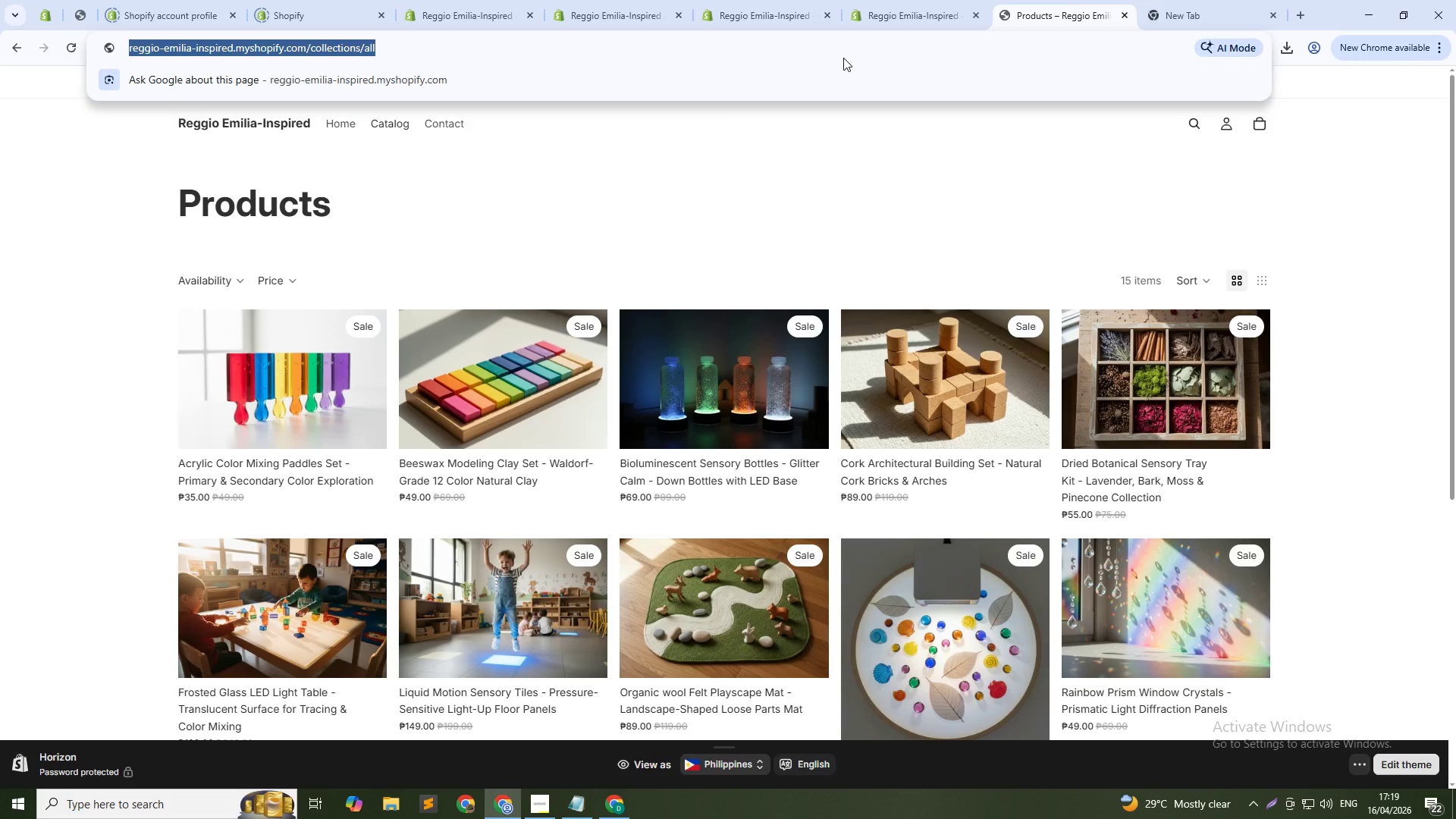 
key(NumpadEnter)
 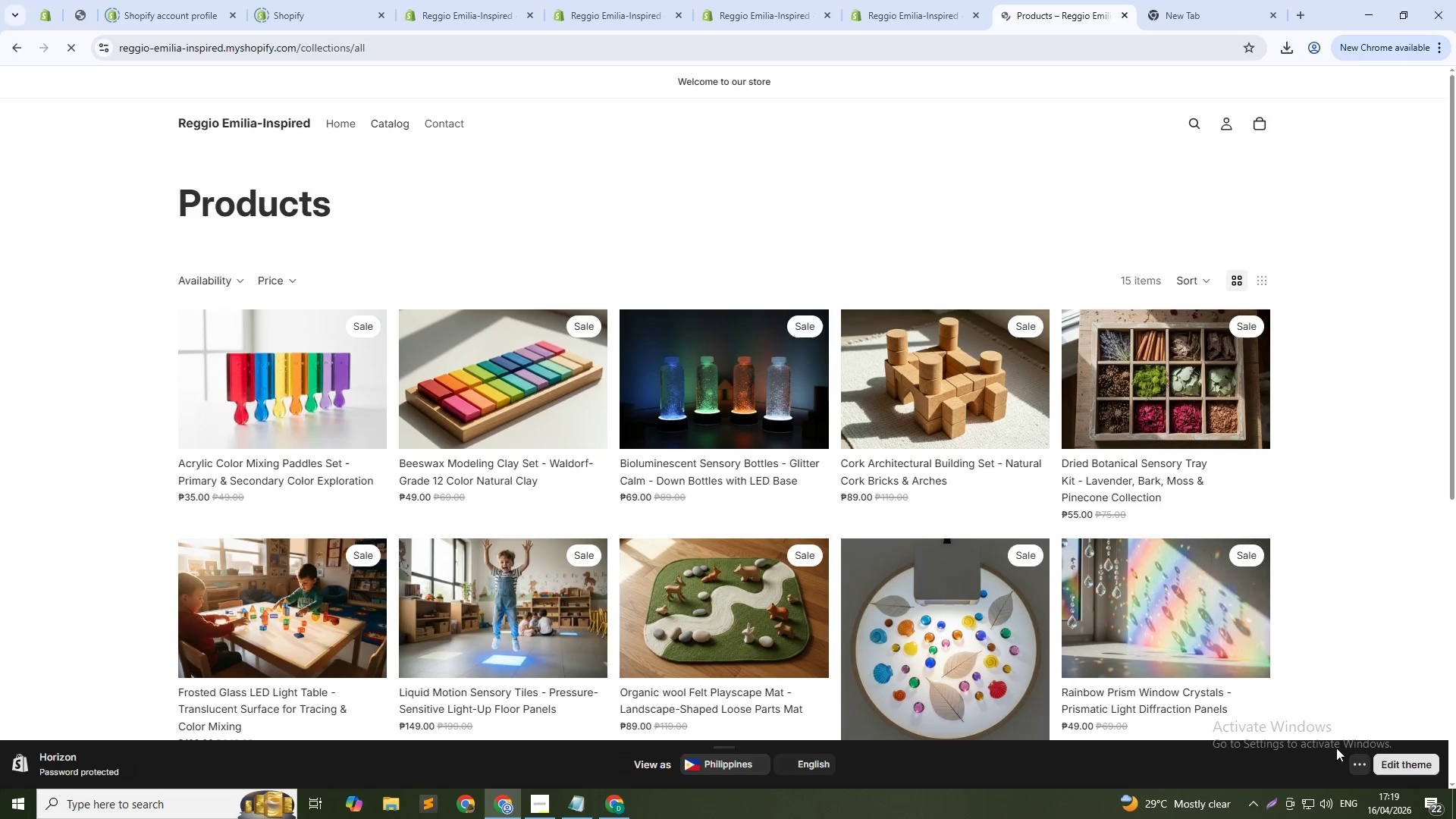 
left_click([1353, 767])
 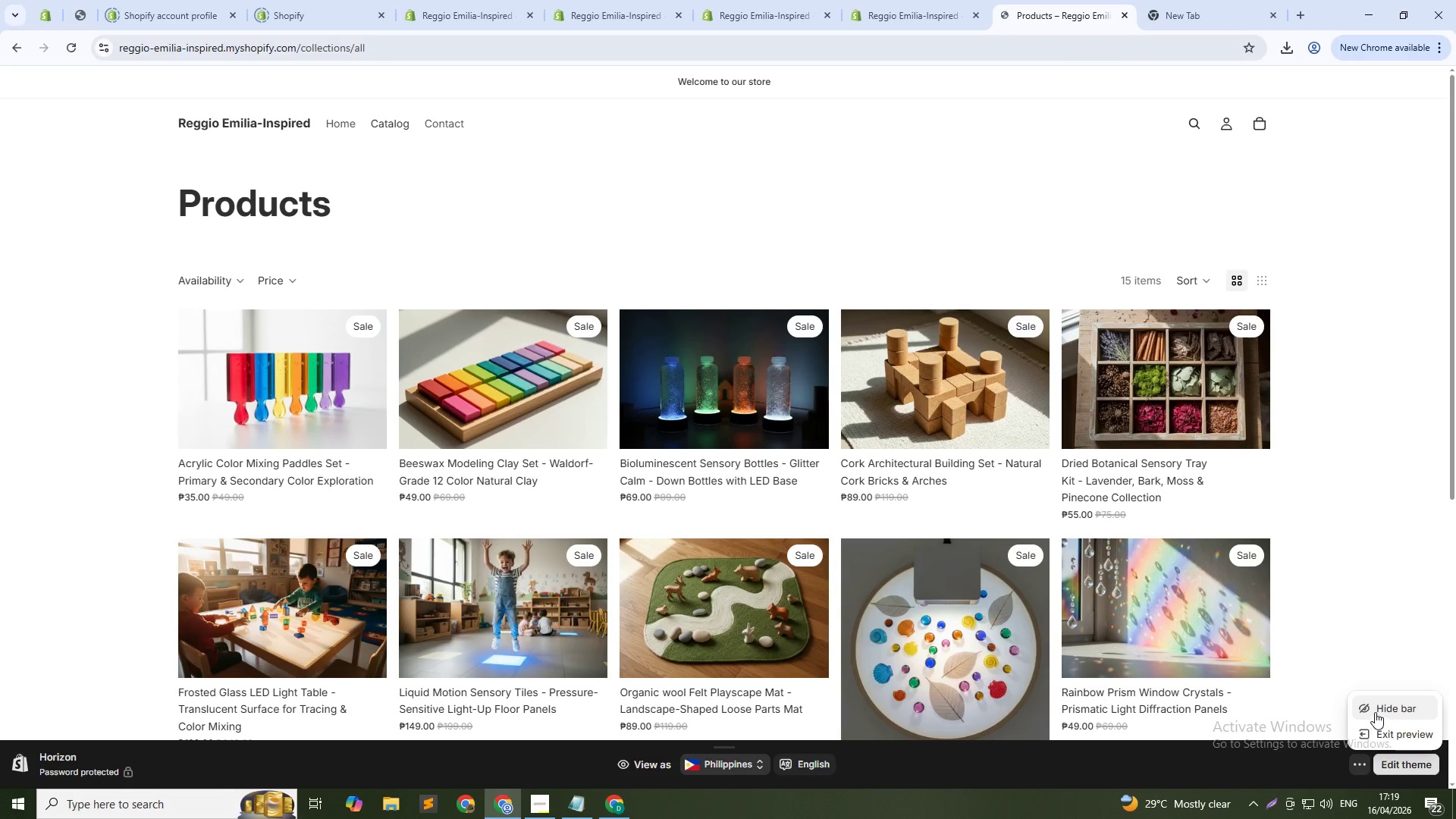 
left_click([1375, 708])
 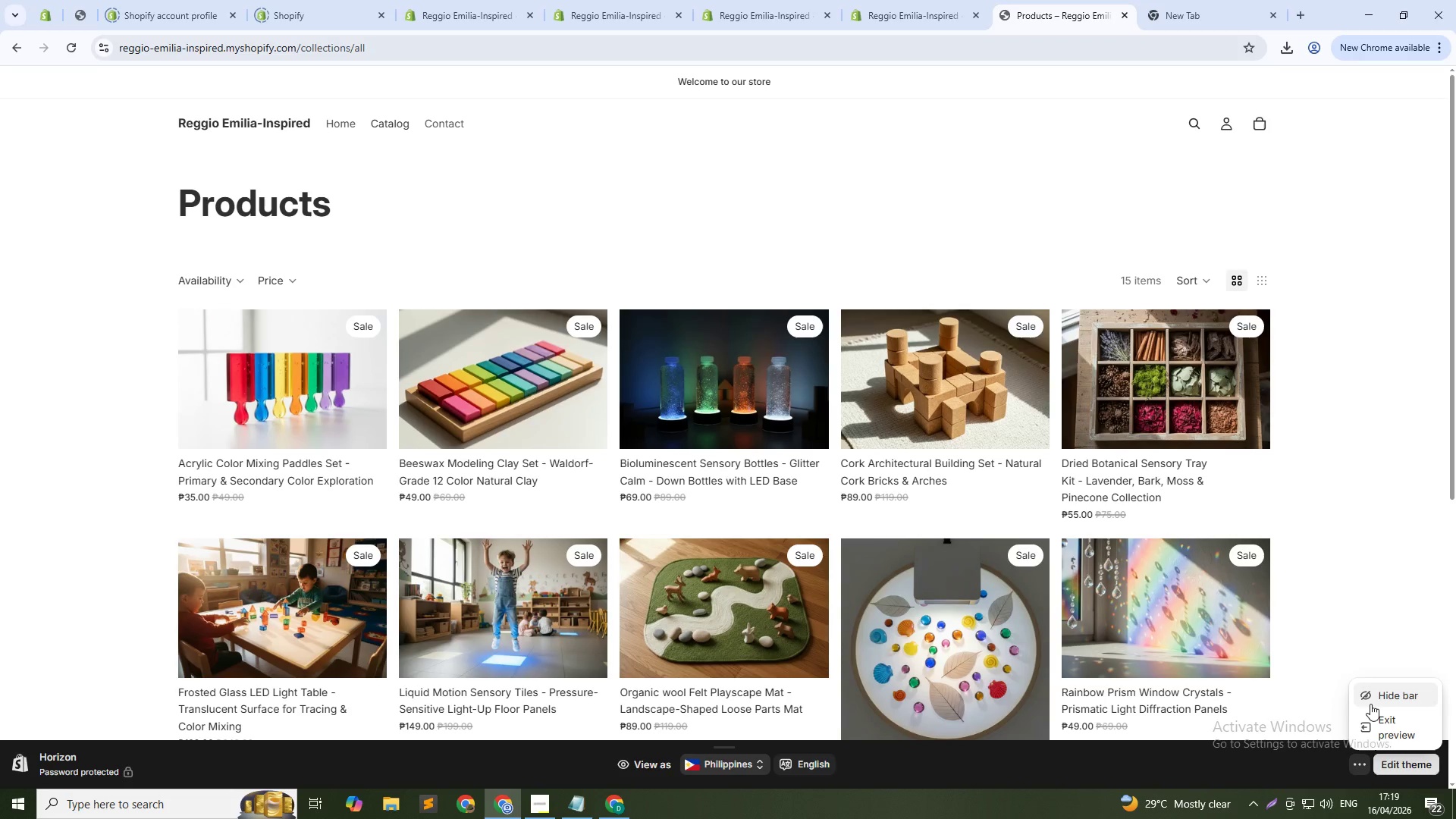 
key(Alt+Tab)
 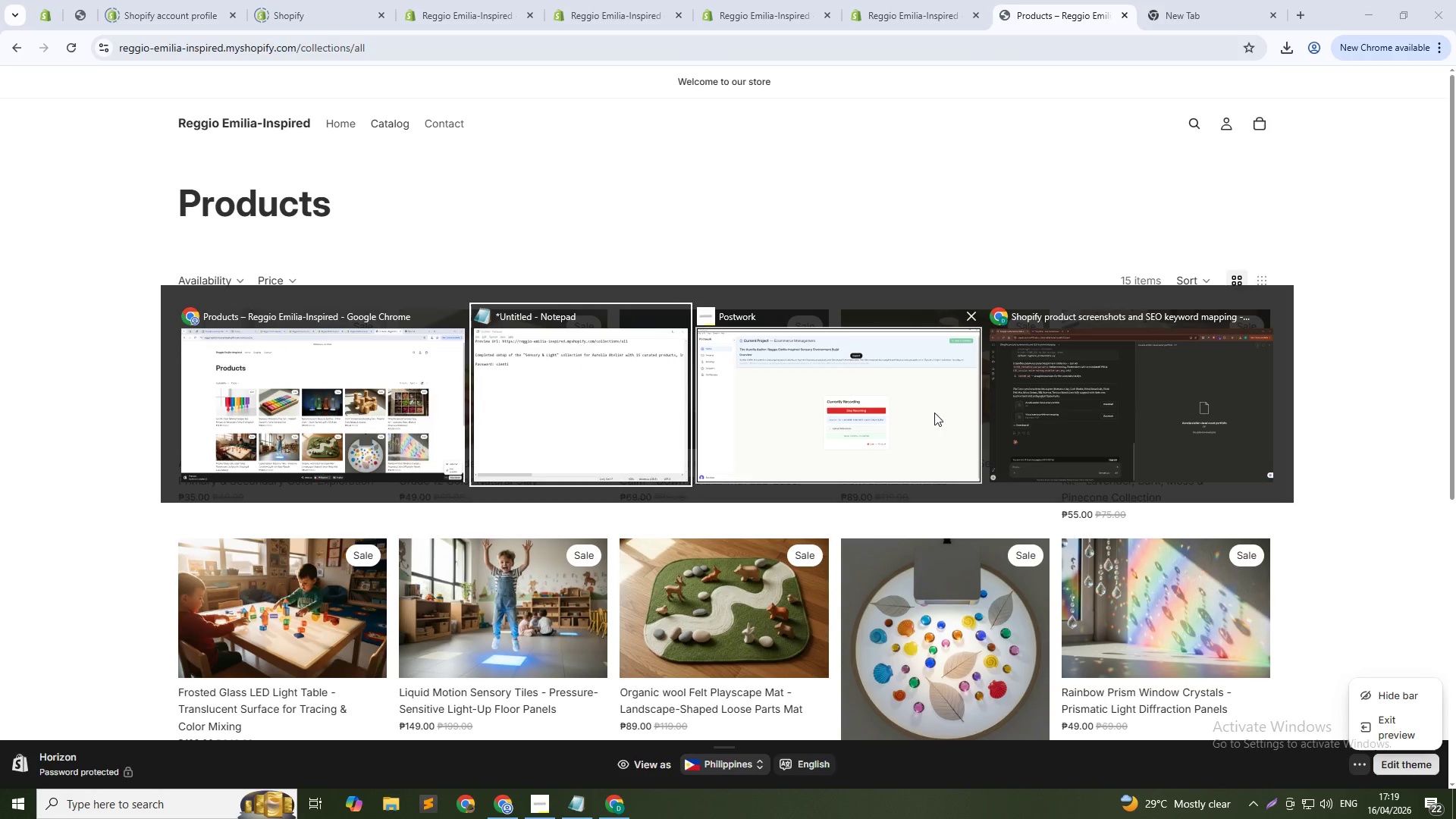 
key(Alt+Tab)